 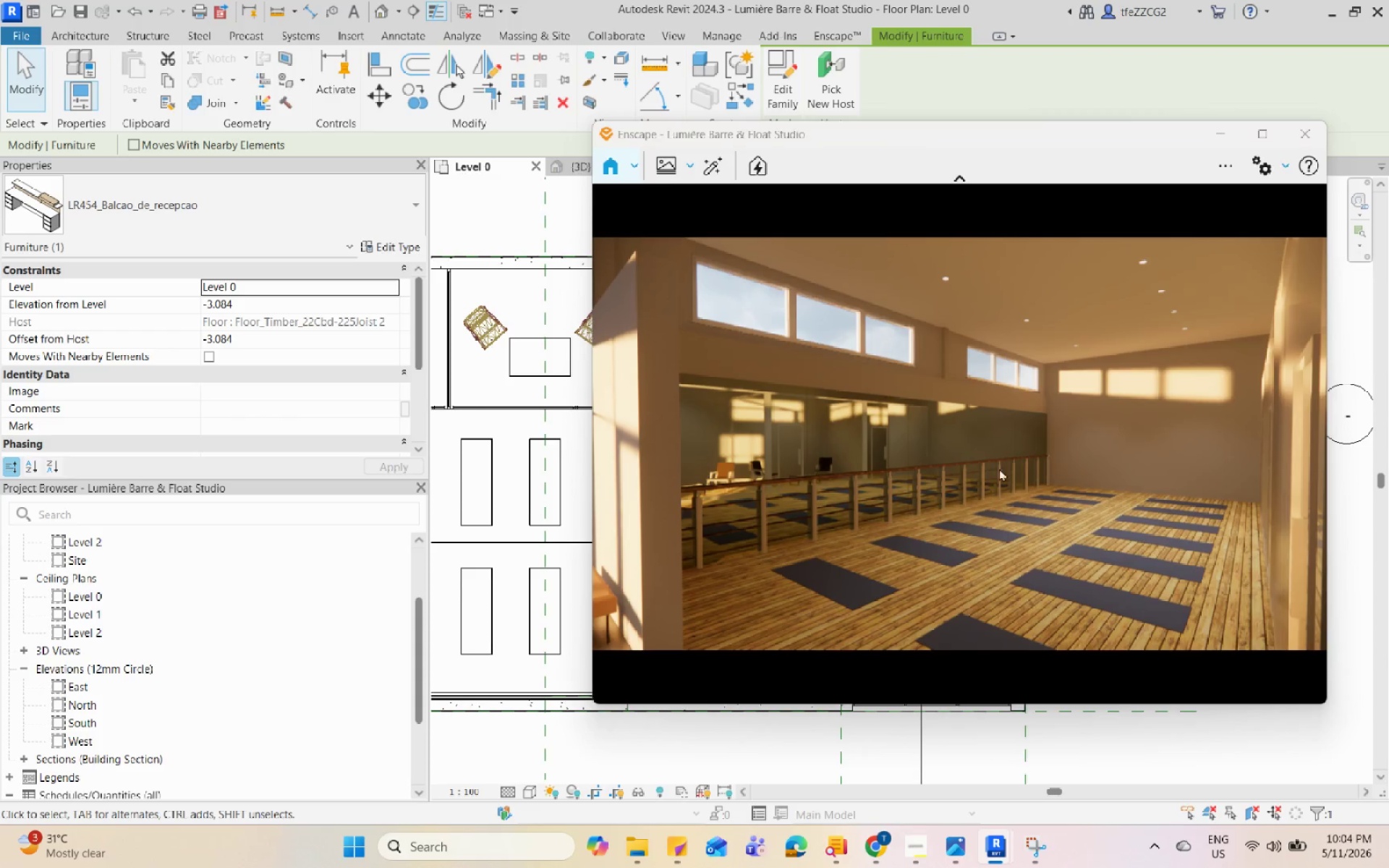 
left_click([460, 226])
 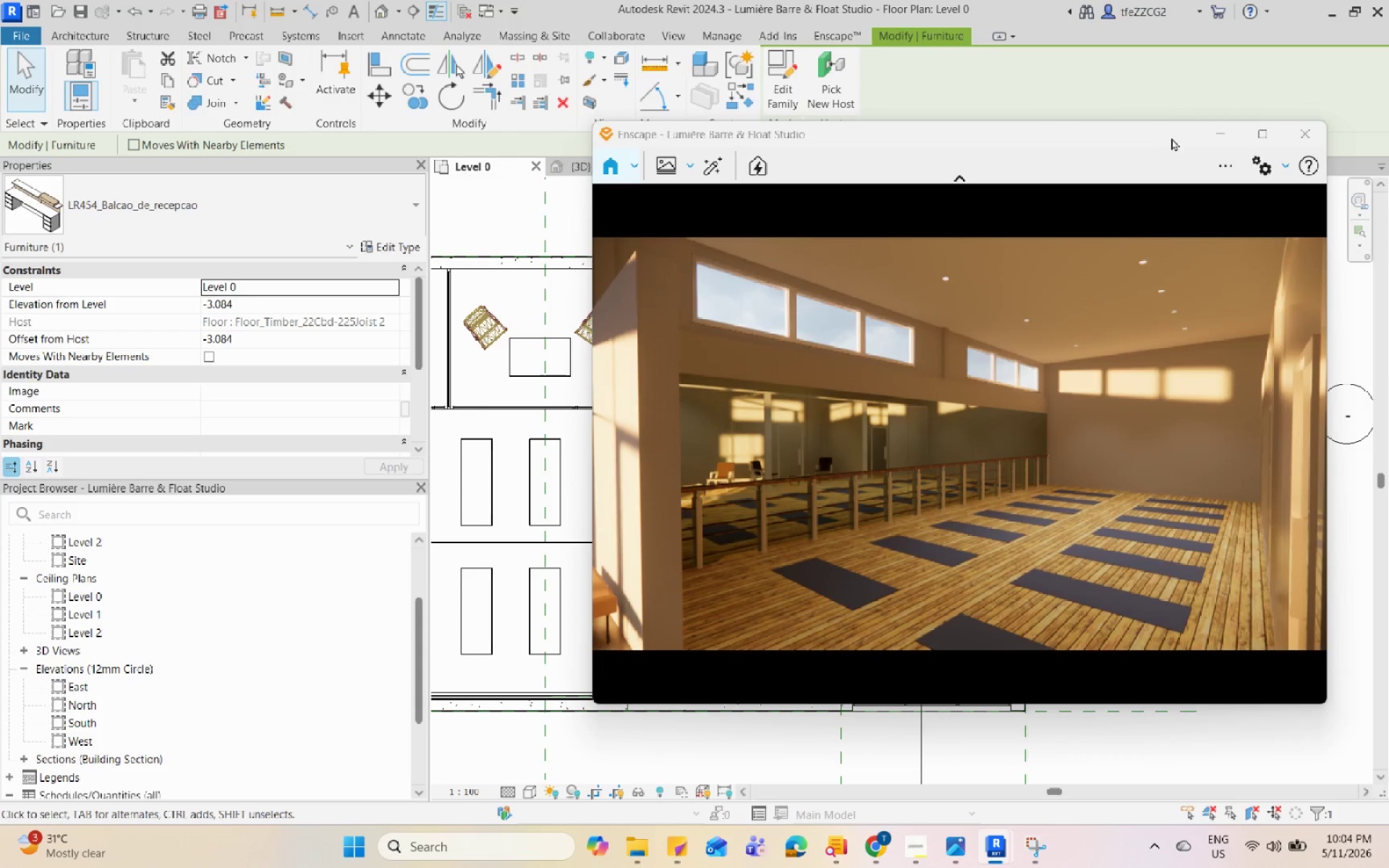 
left_click_drag(start_coordinate=[1127, 142], to_coordinate=[1171, 137])
 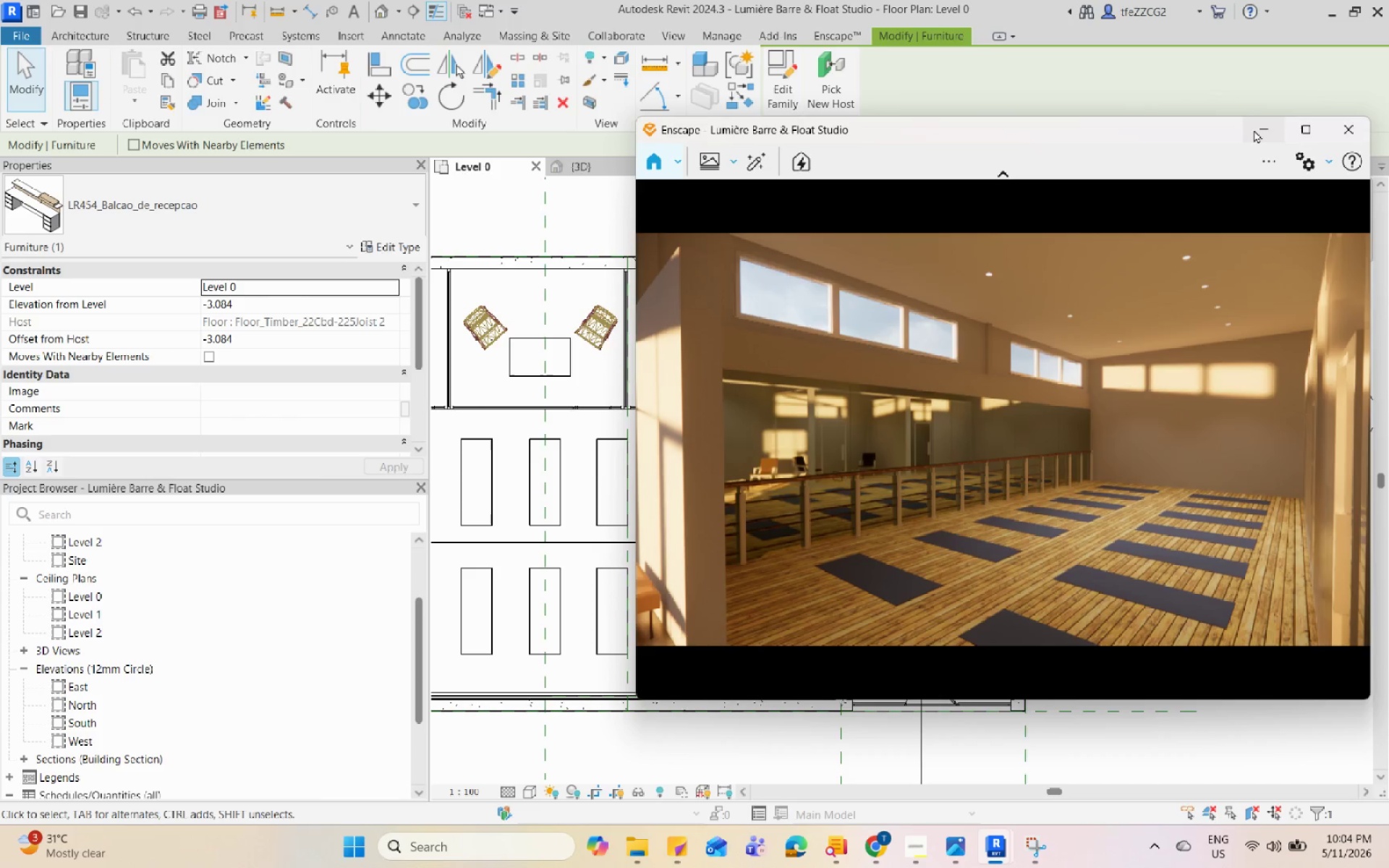 
left_click([1254, 129])
 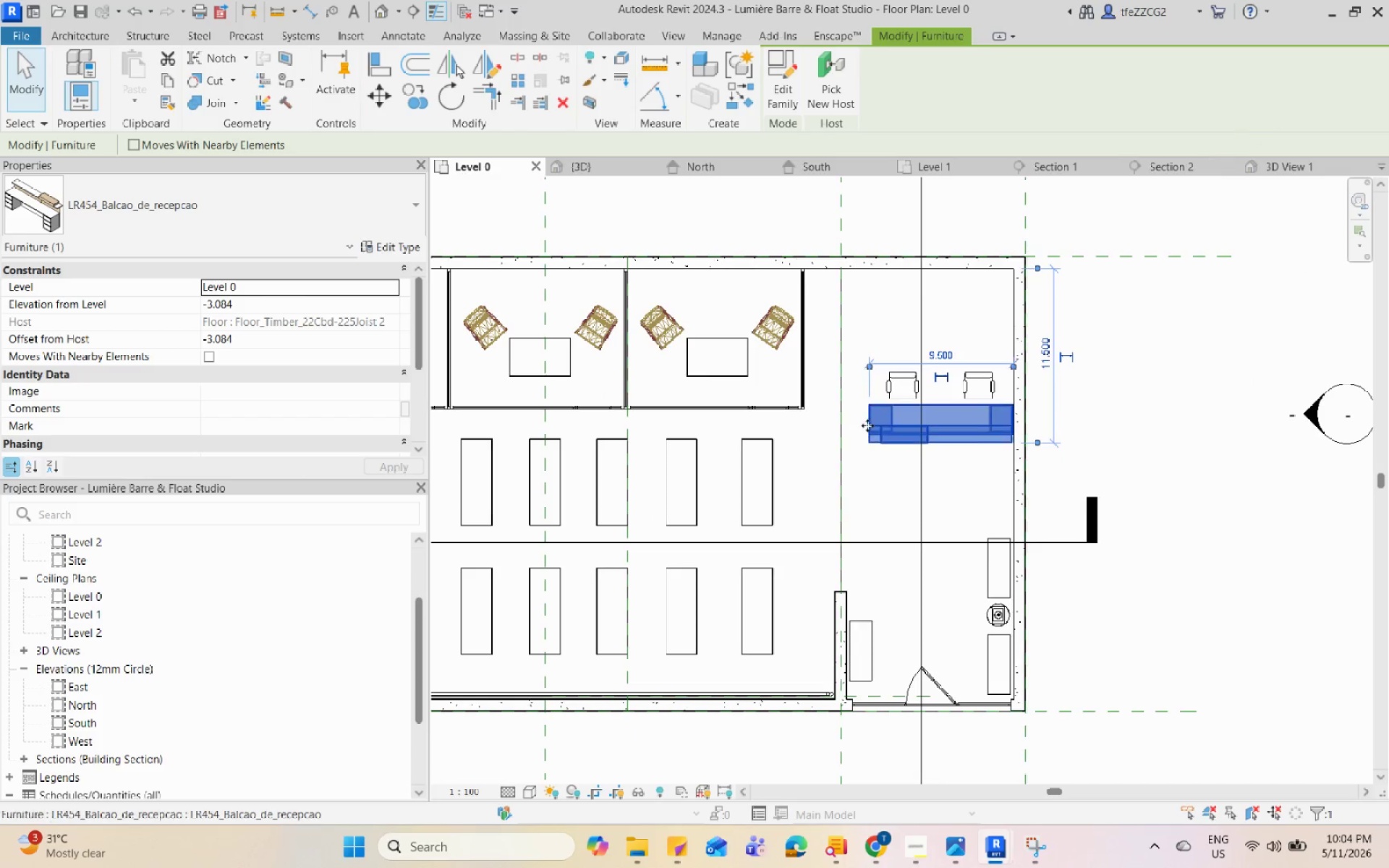 
left_click([1106, 361])
 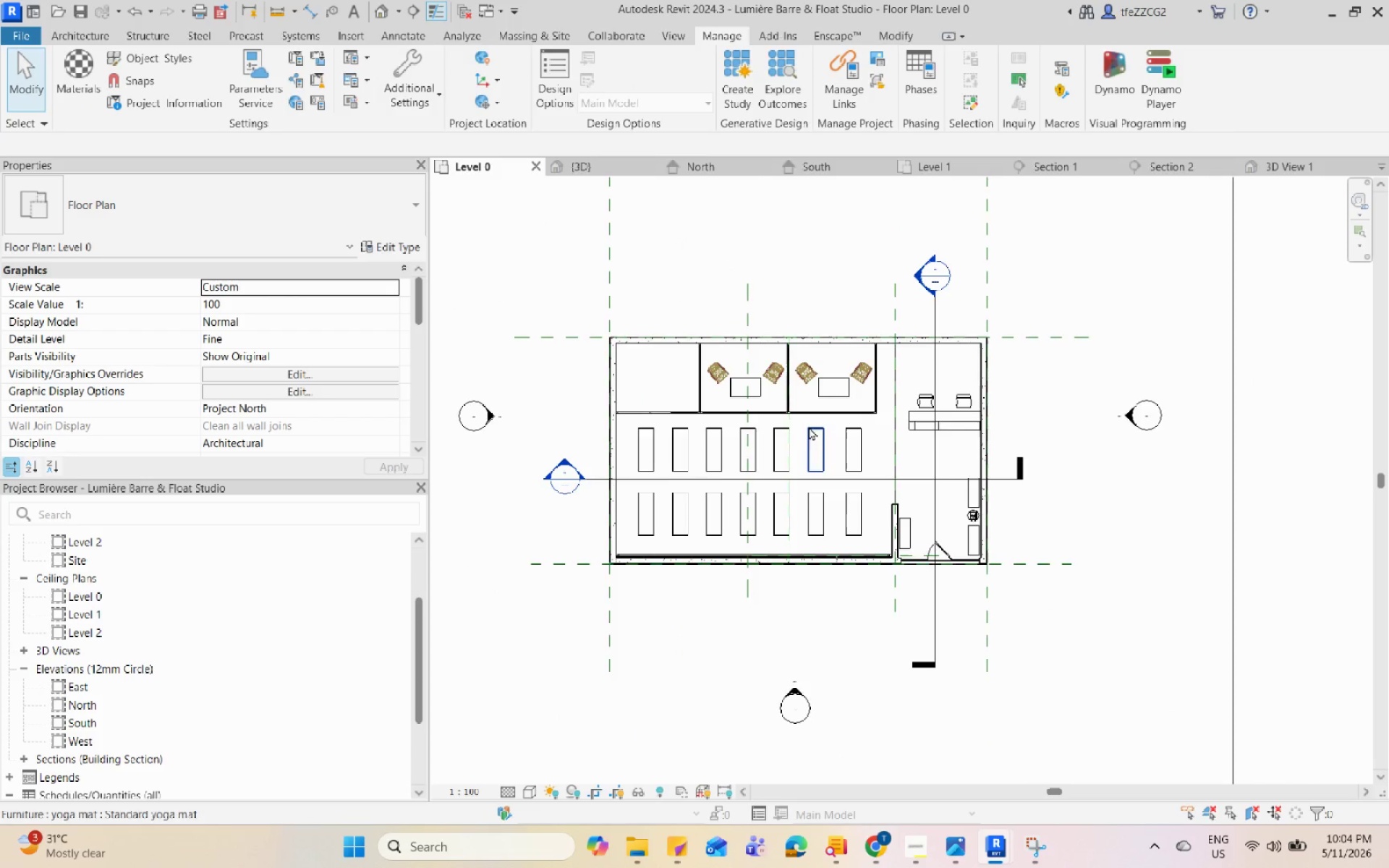 
scroll: coordinate [957, 417], scroll_direction: down, amount: 5.0
 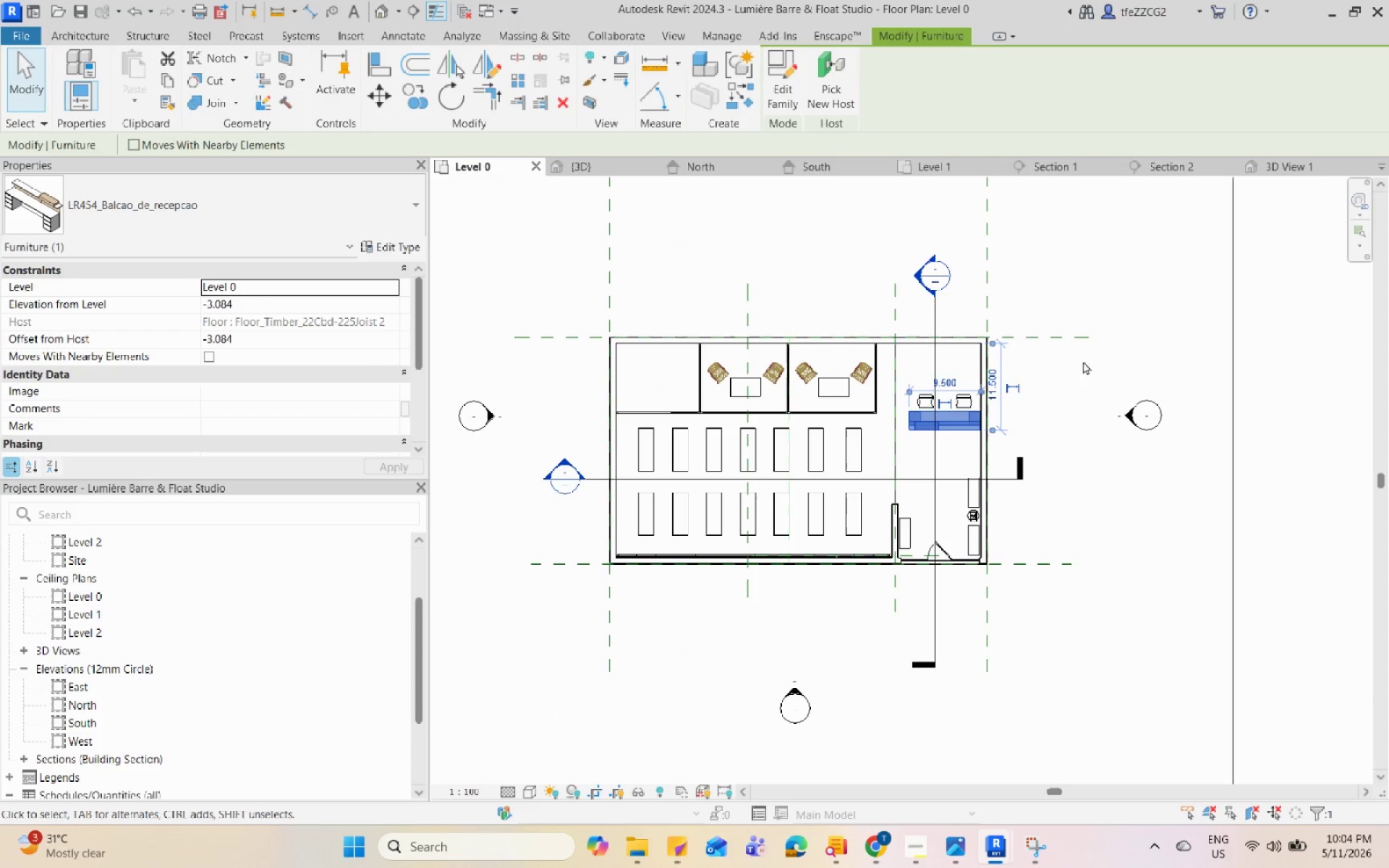 
left_click([697, 319])
 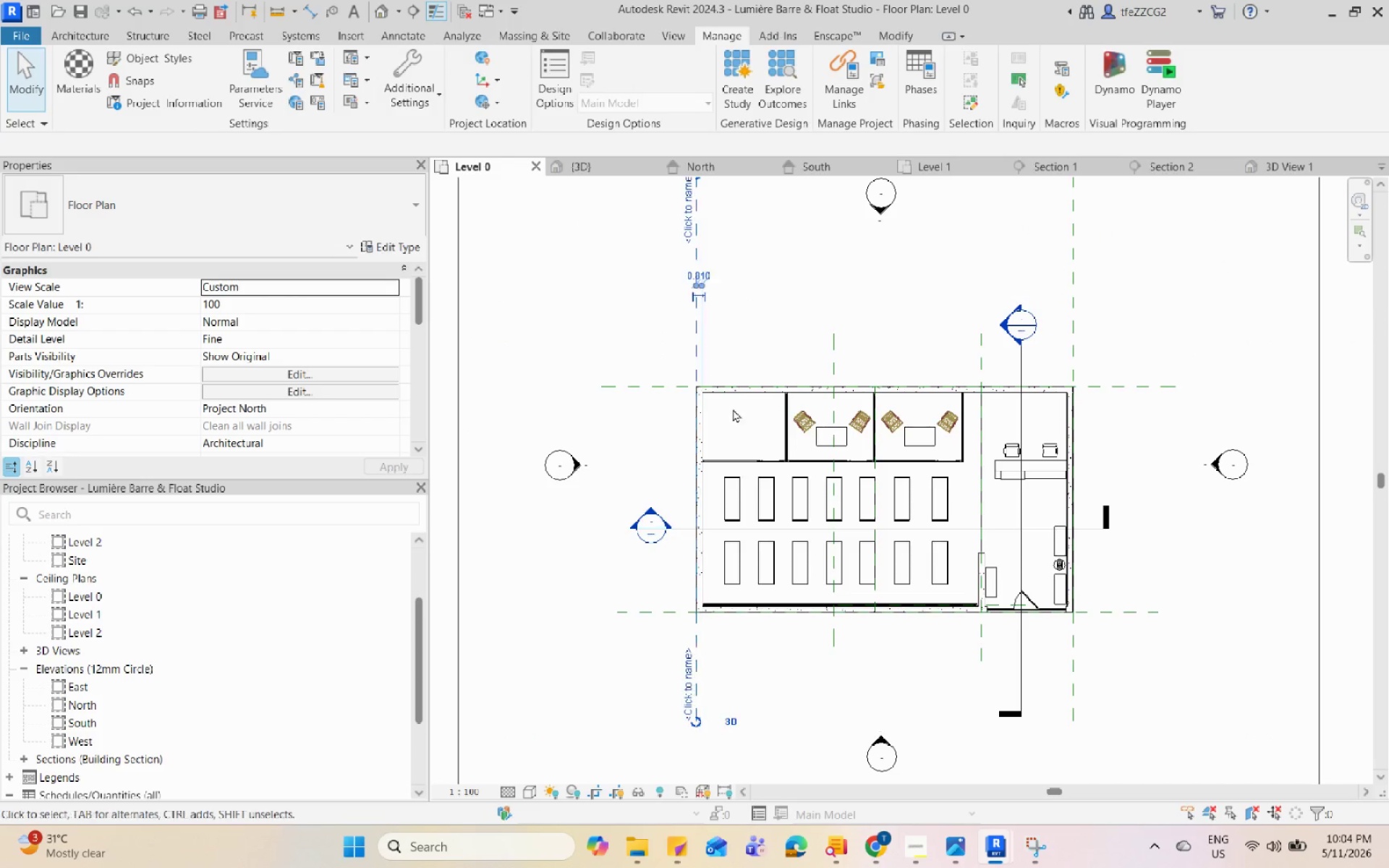 
scroll: coordinate [723, 367], scroll_direction: none, amount: 0.0
 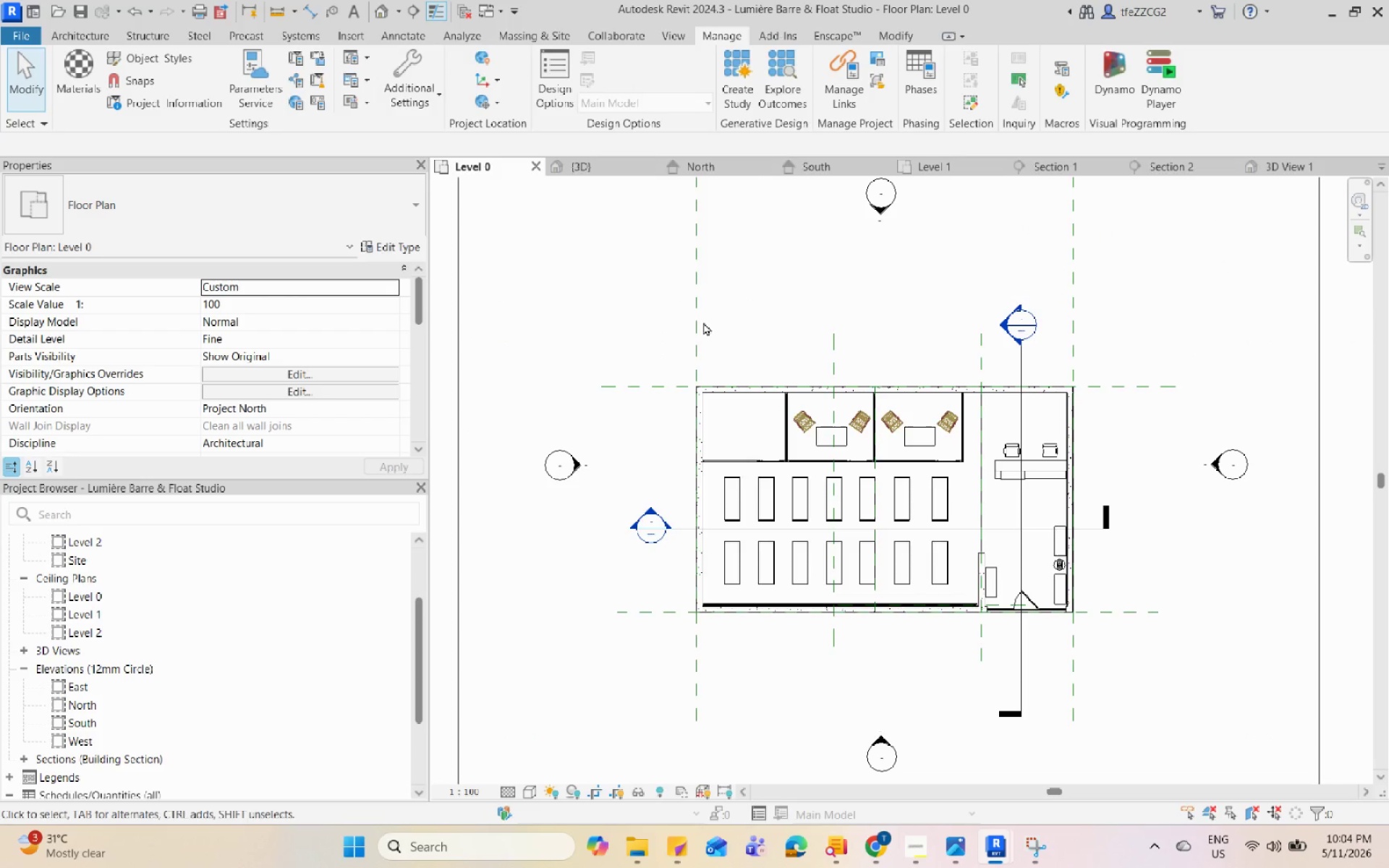 
left_click([760, 354])
 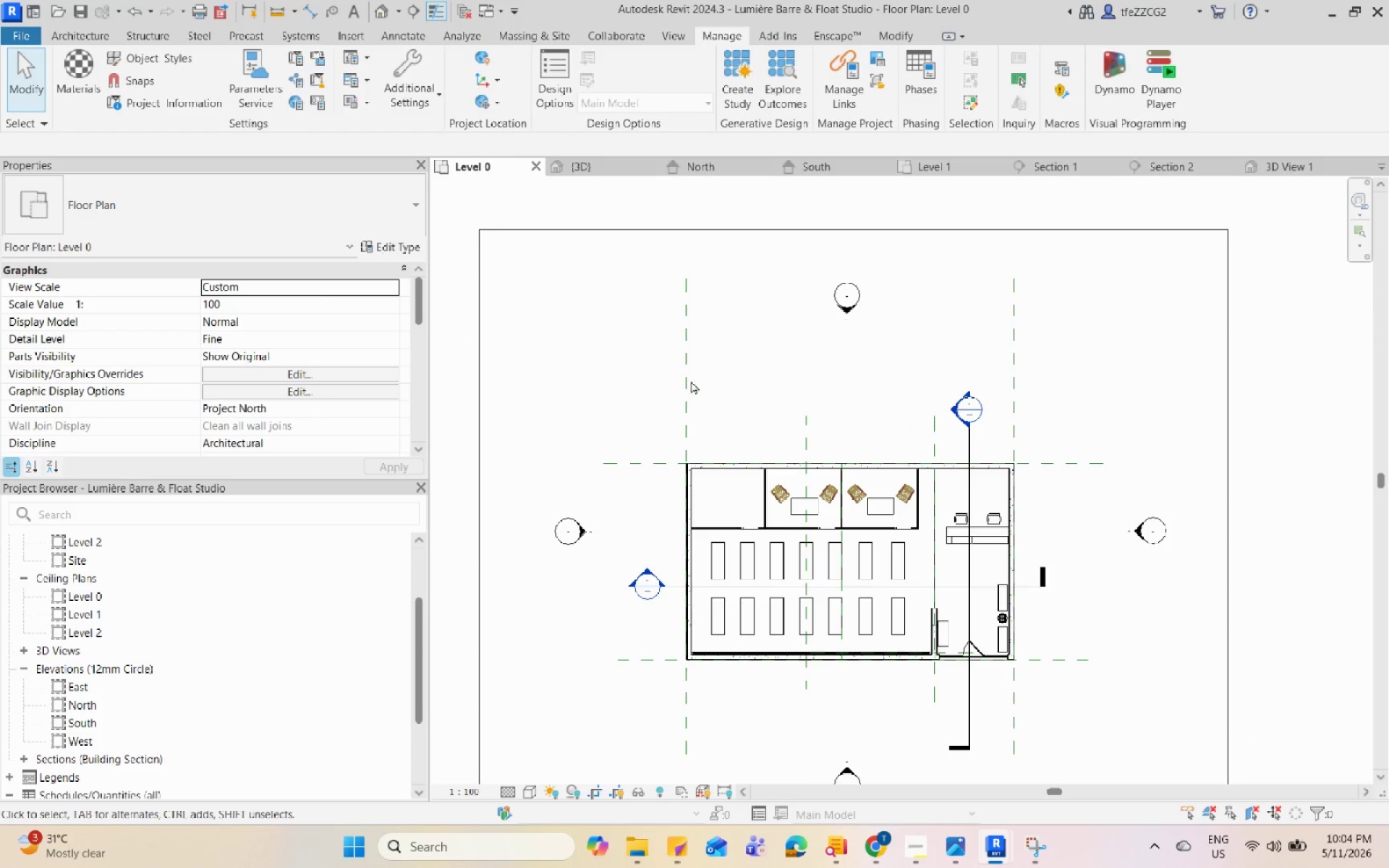 
scroll: coordinate [758, 359], scroll_direction: down, amount: 1.0
 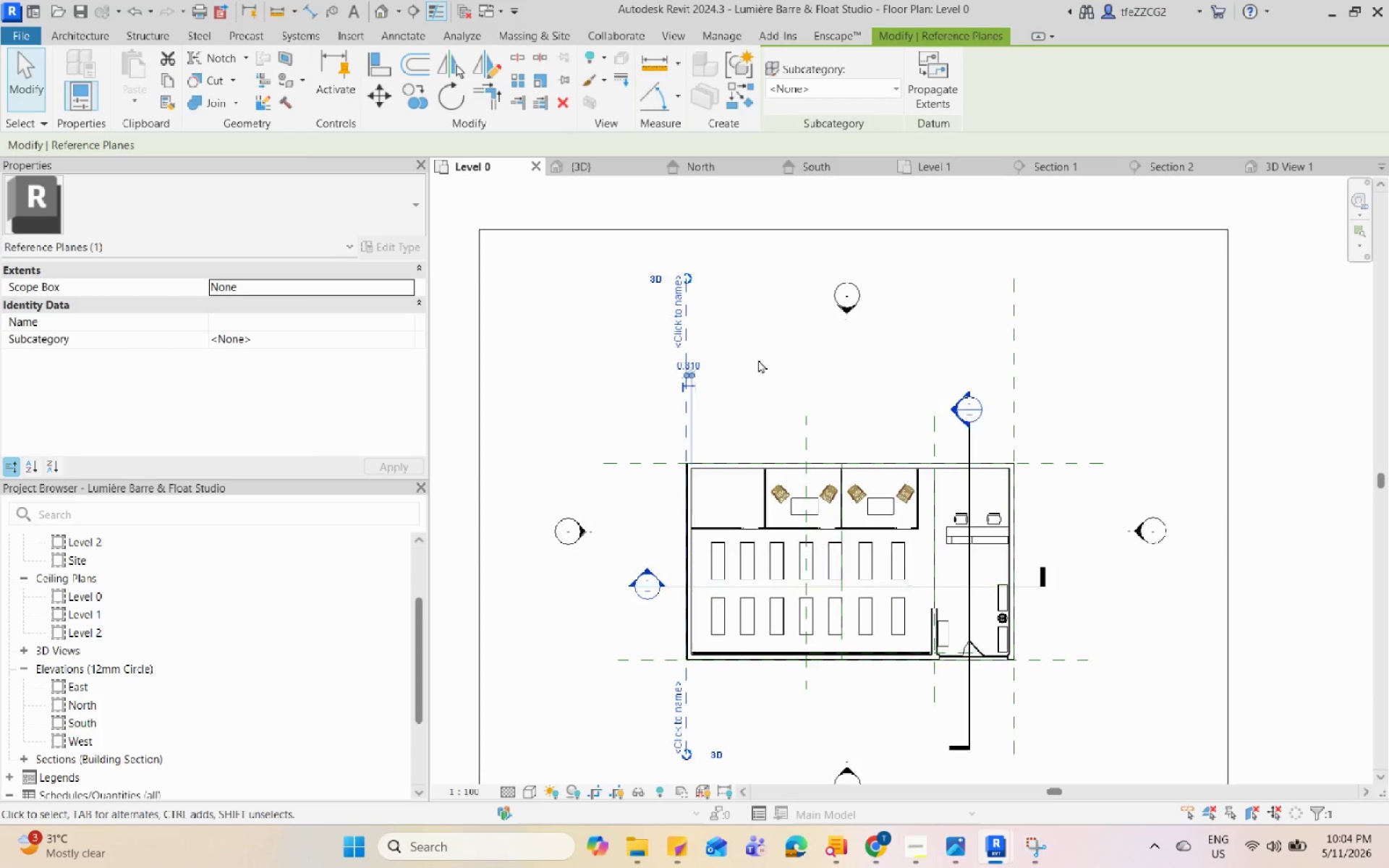 
double_click([684, 378])
 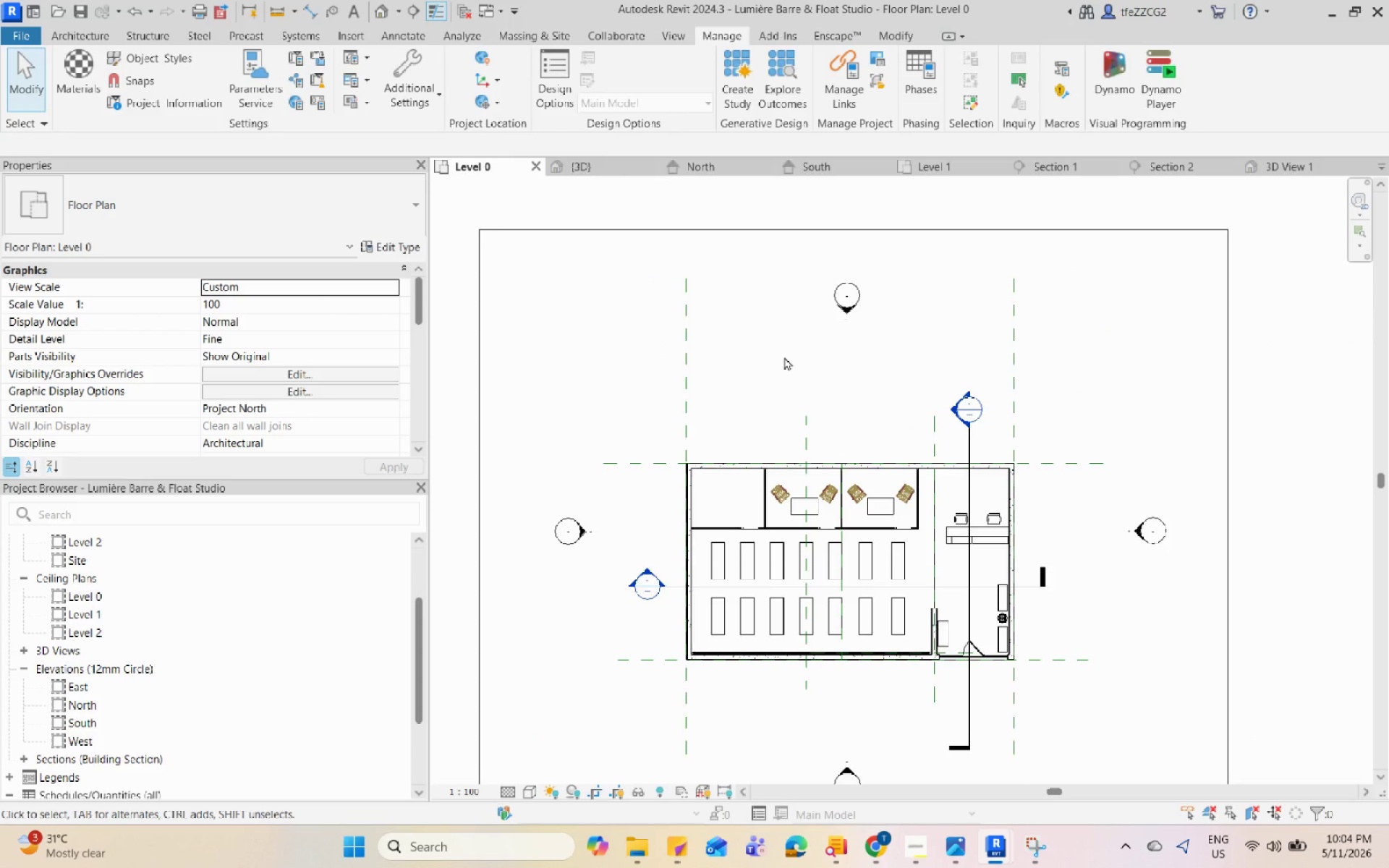 
wait(6.0)
 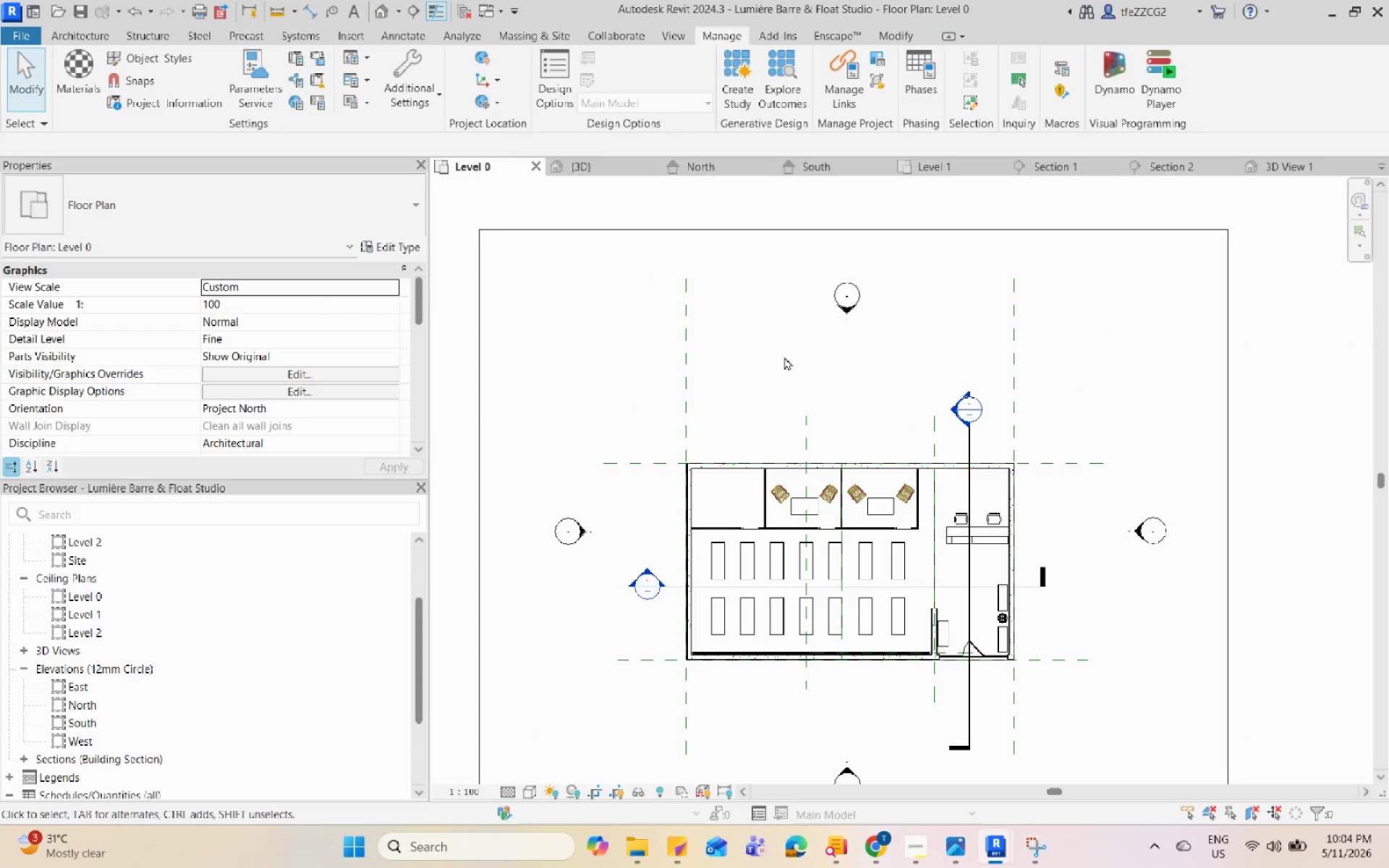 
left_click([784, 357])
 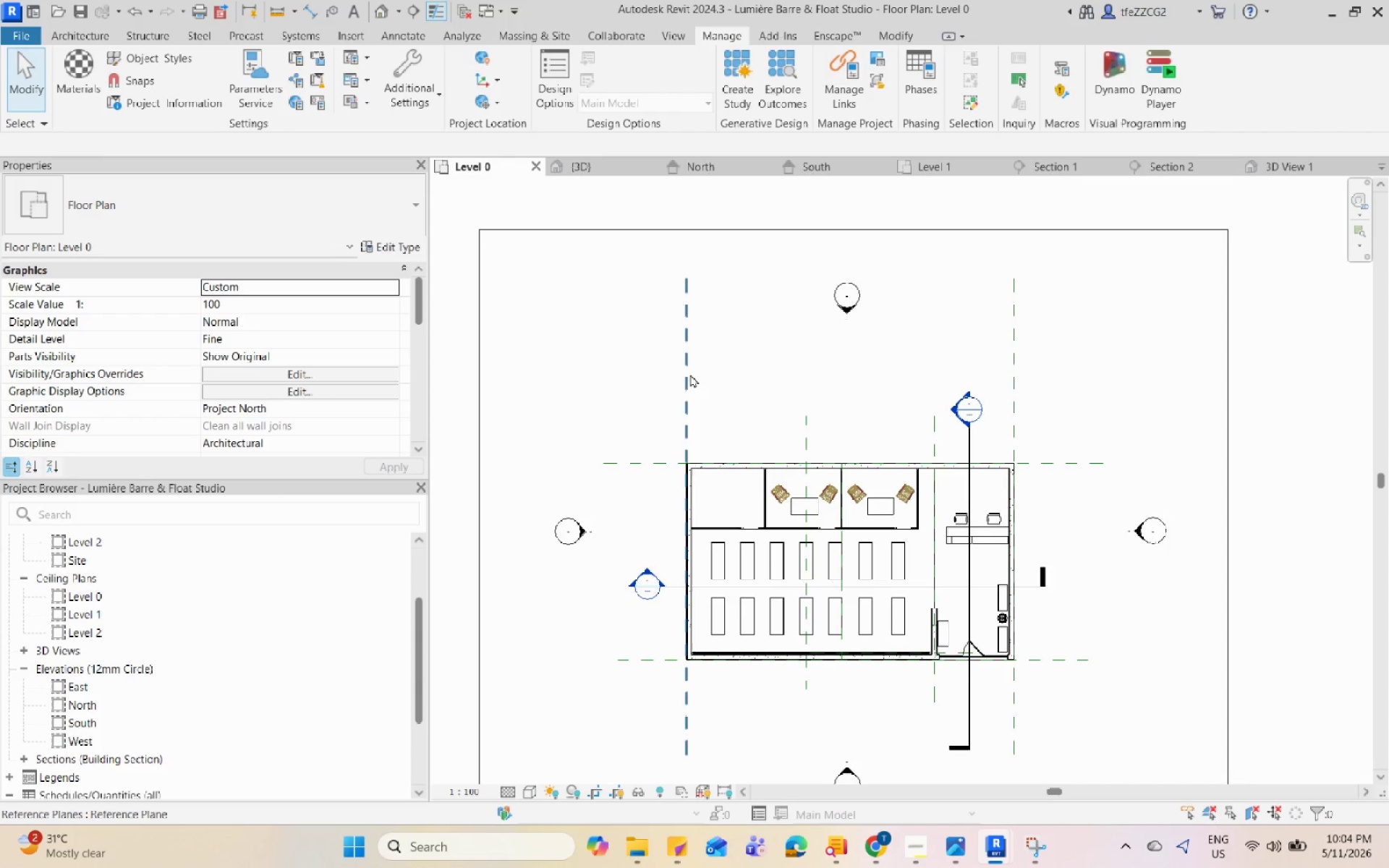 
left_click([681, 376])
 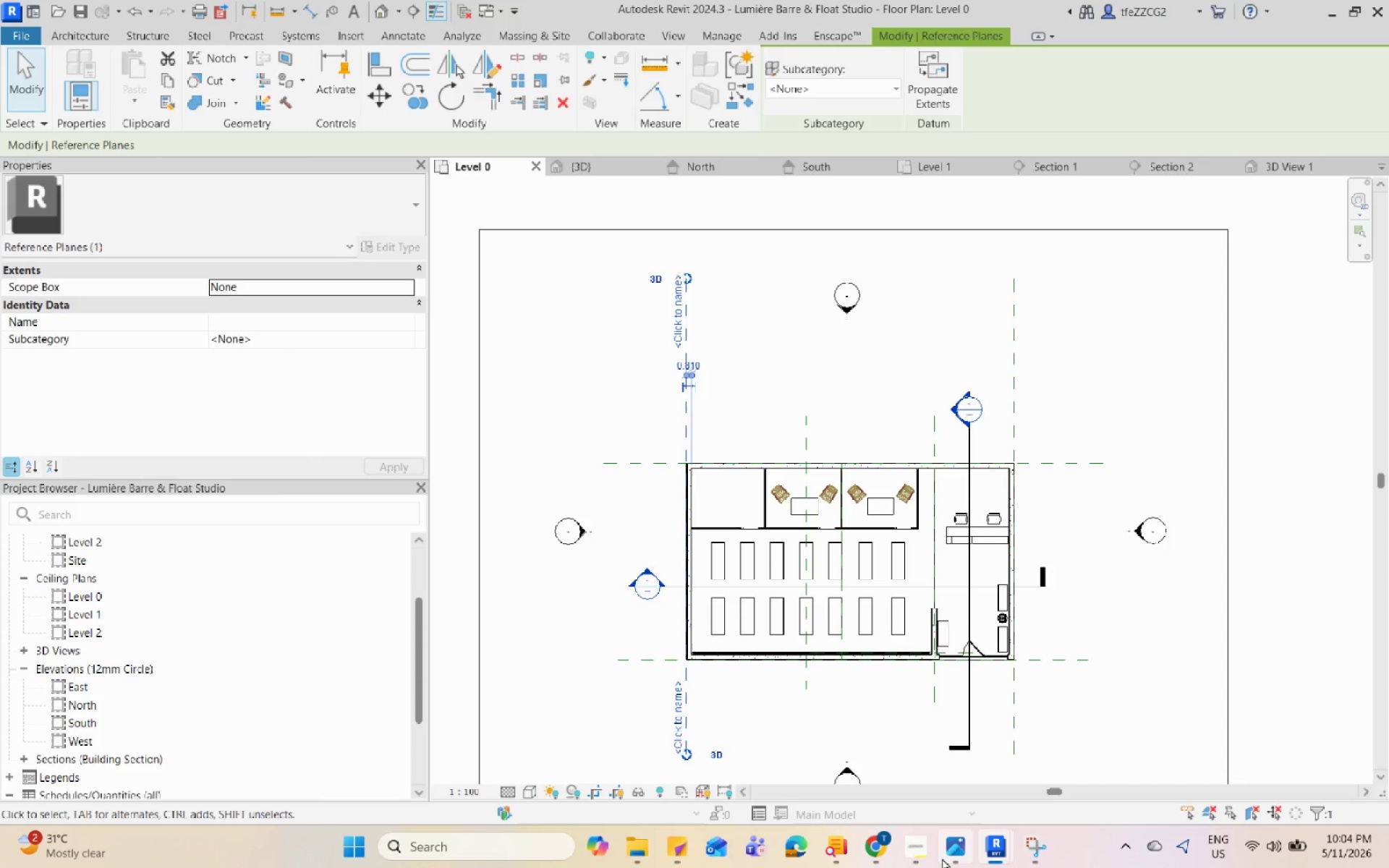 
left_click([921, 854])
 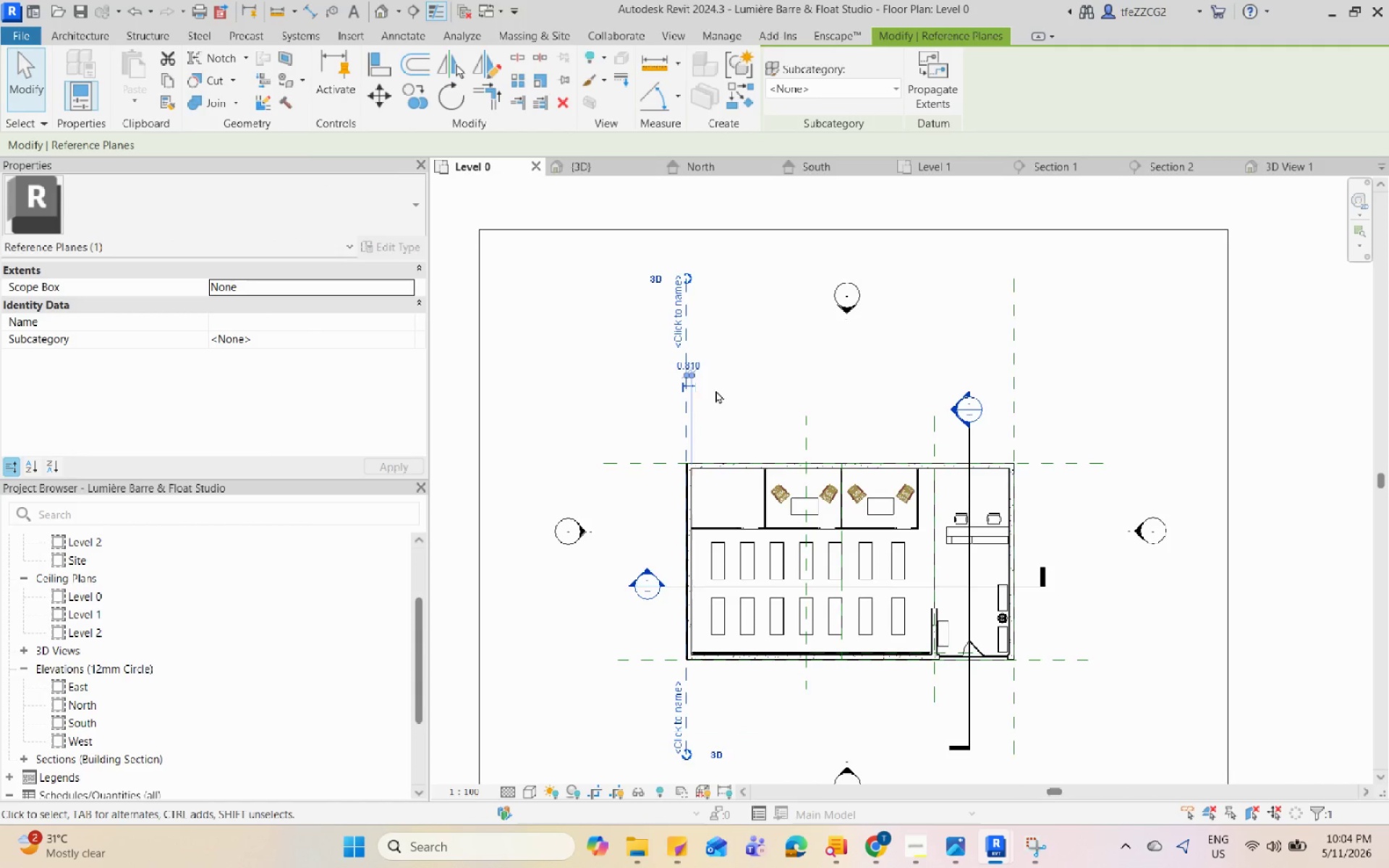 
double_click([684, 329])
 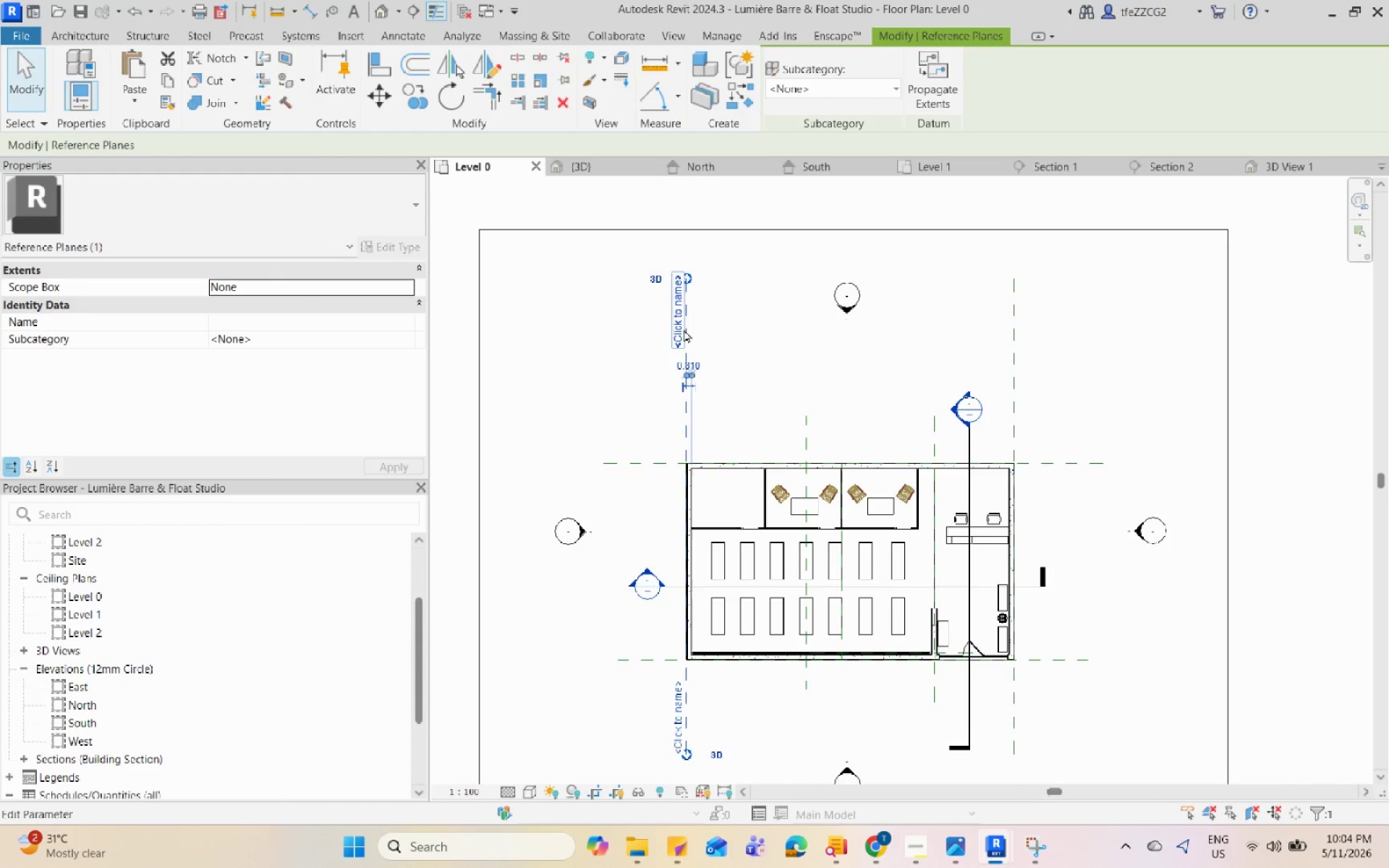 
type(de)
 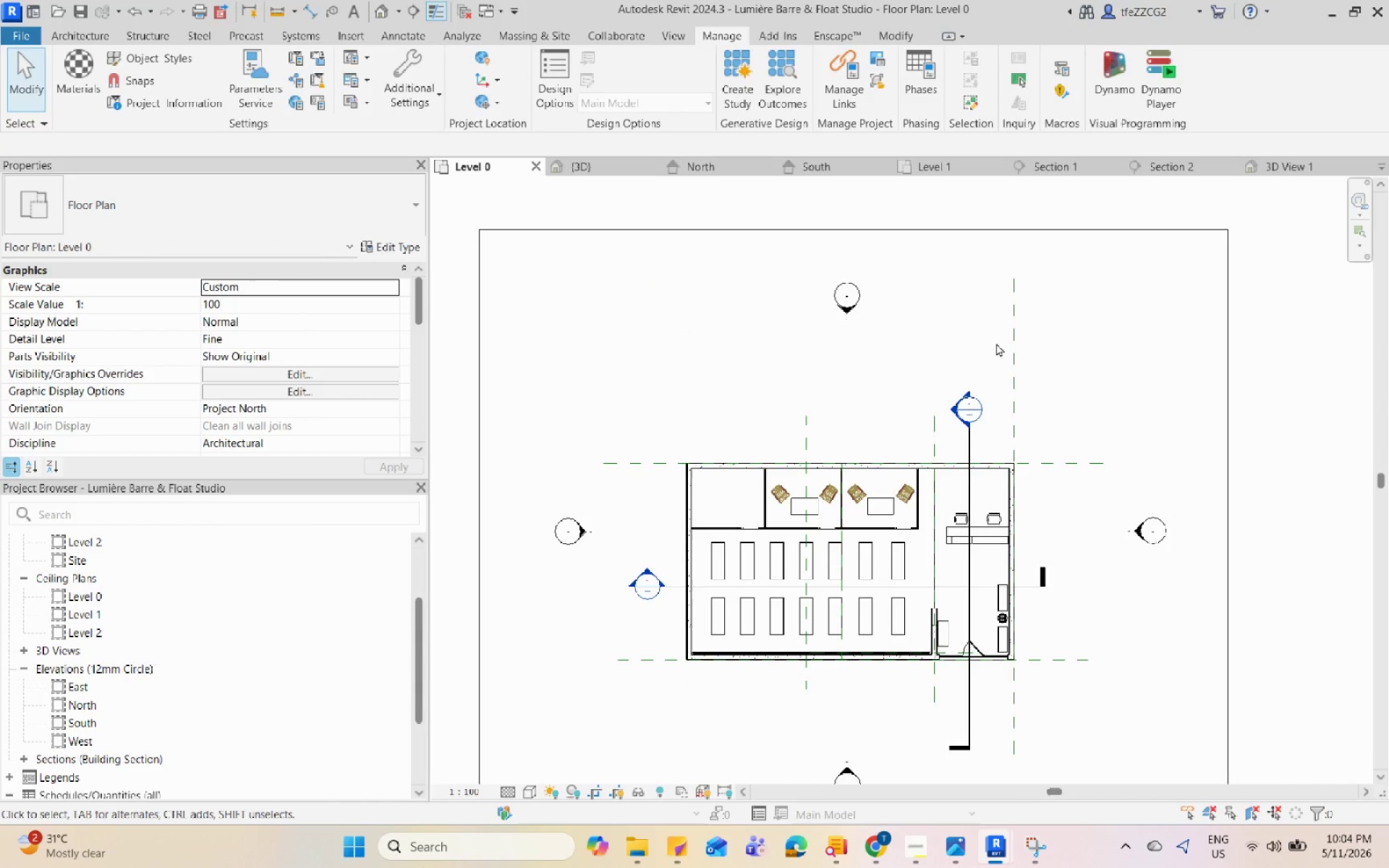 
left_click([1012, 347])
 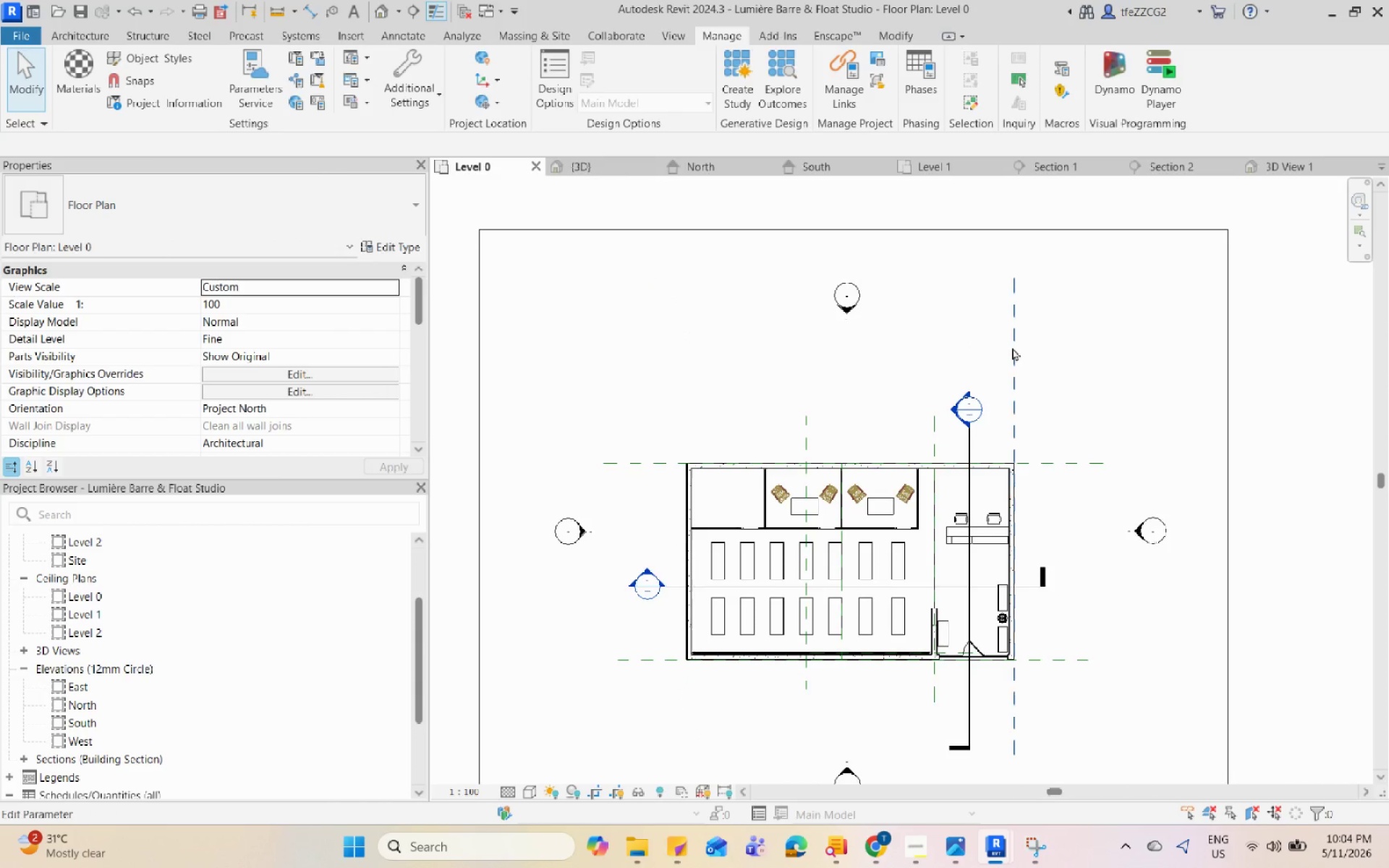 
type(de)
 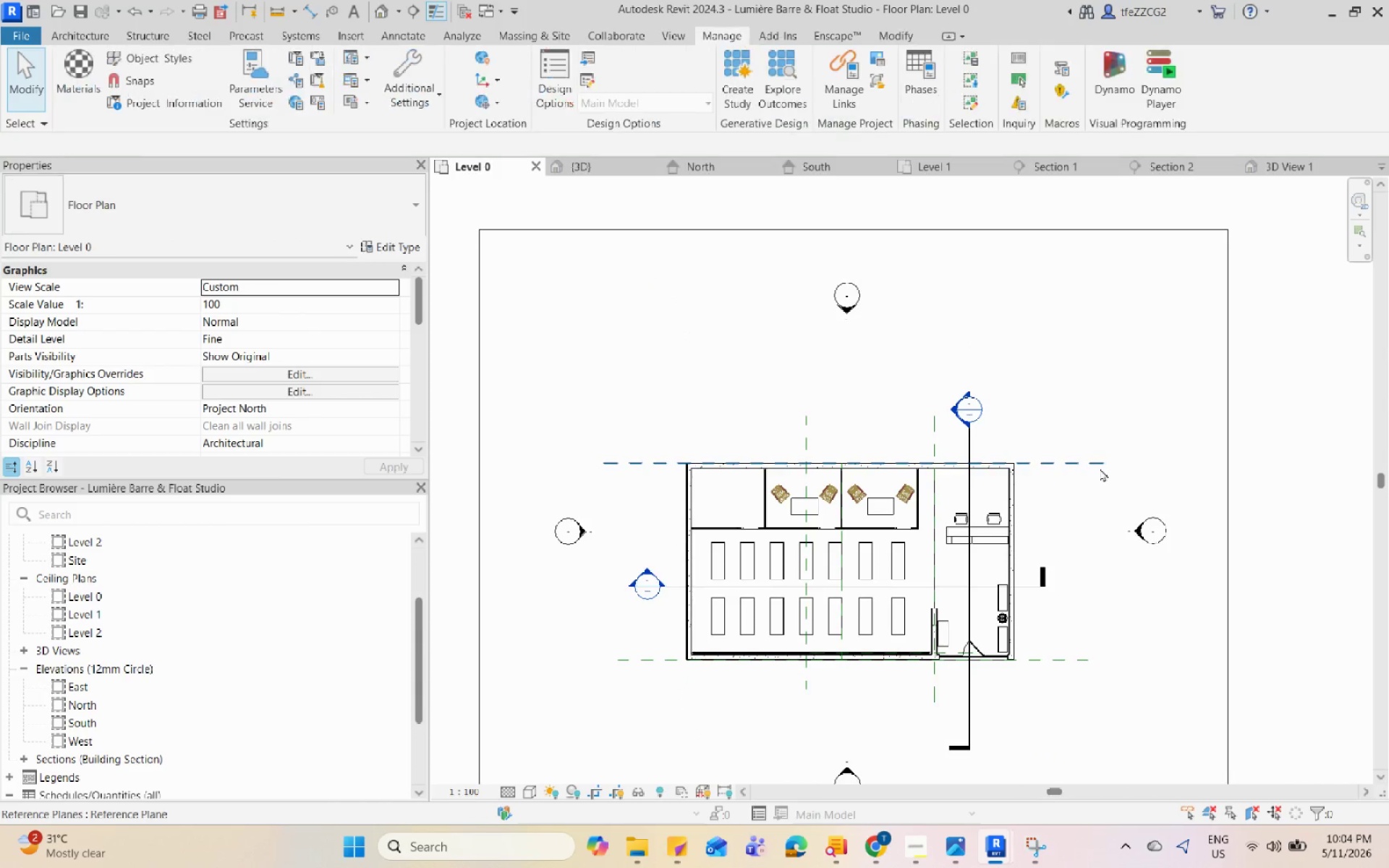 
left_click([1100, 468])
 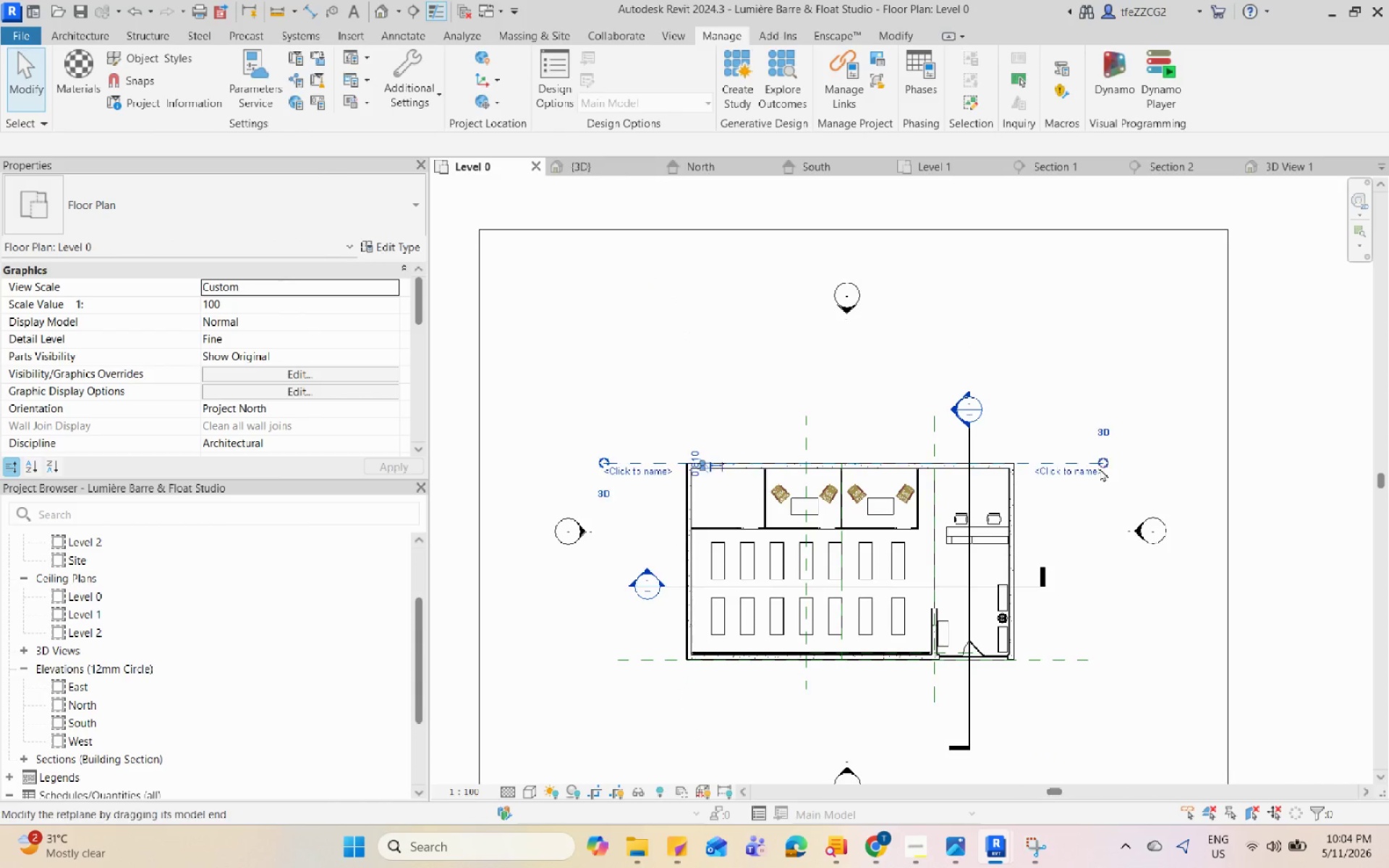 
key(D)
 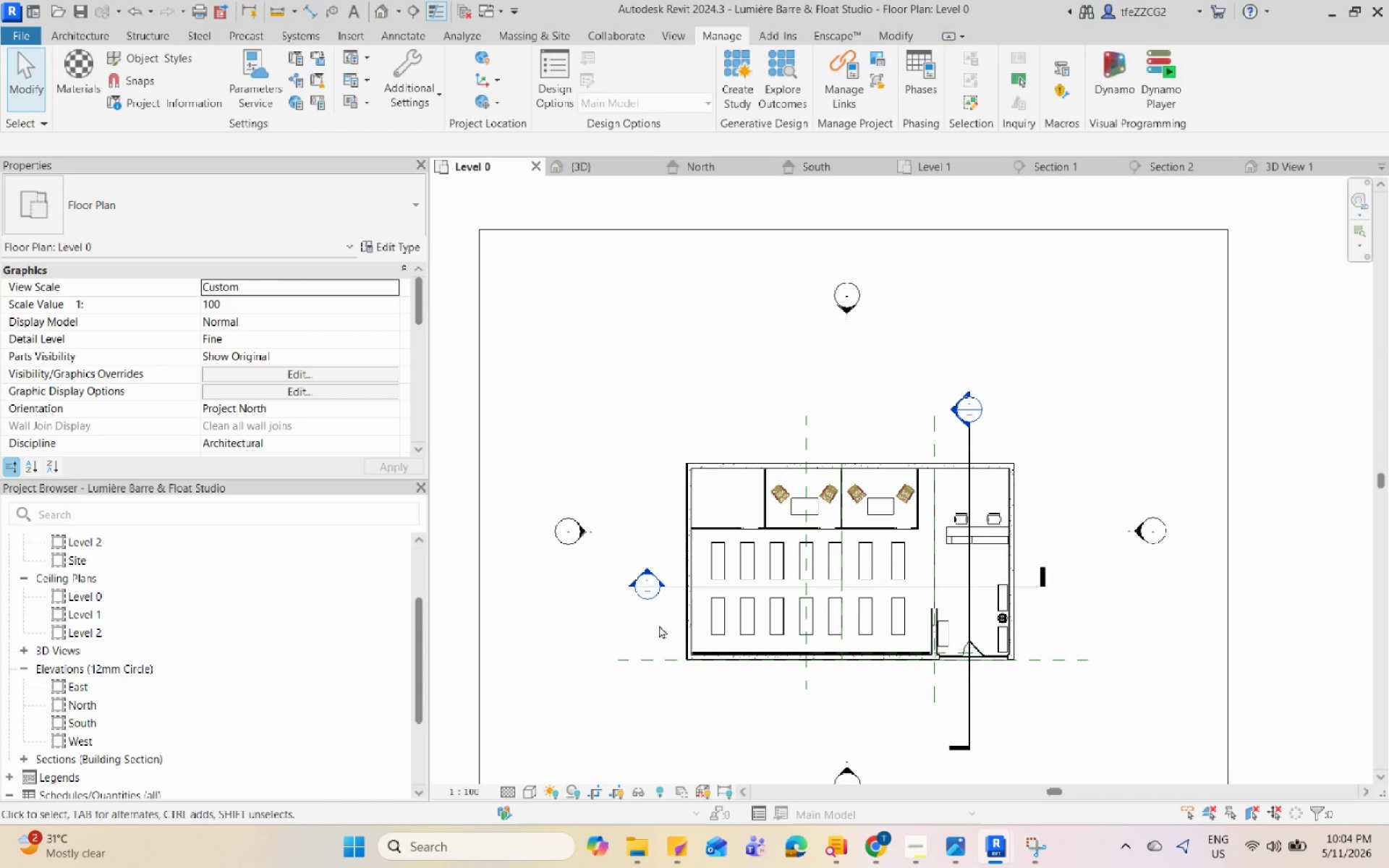 
left_click([663, 661])
 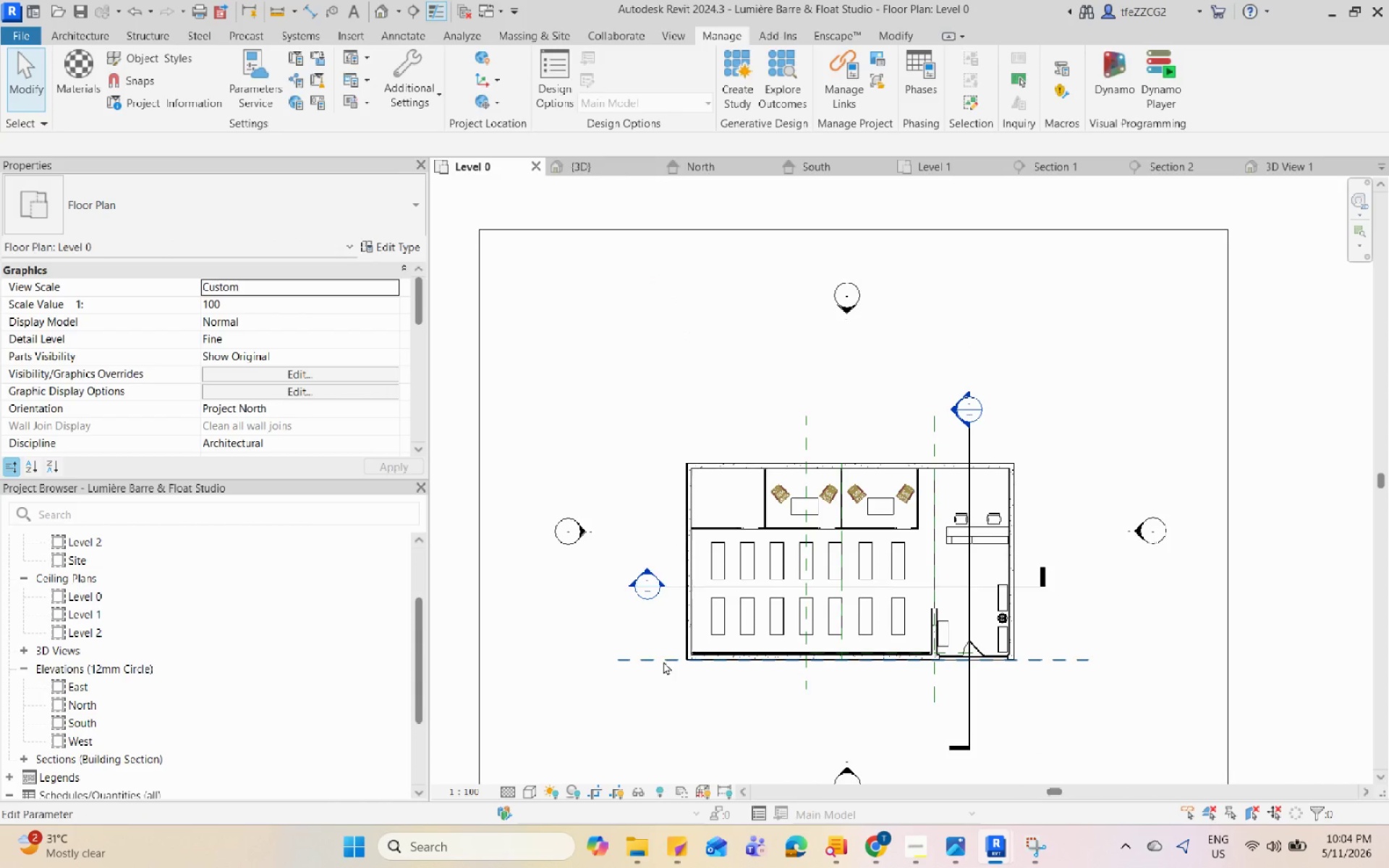 
type(de)
 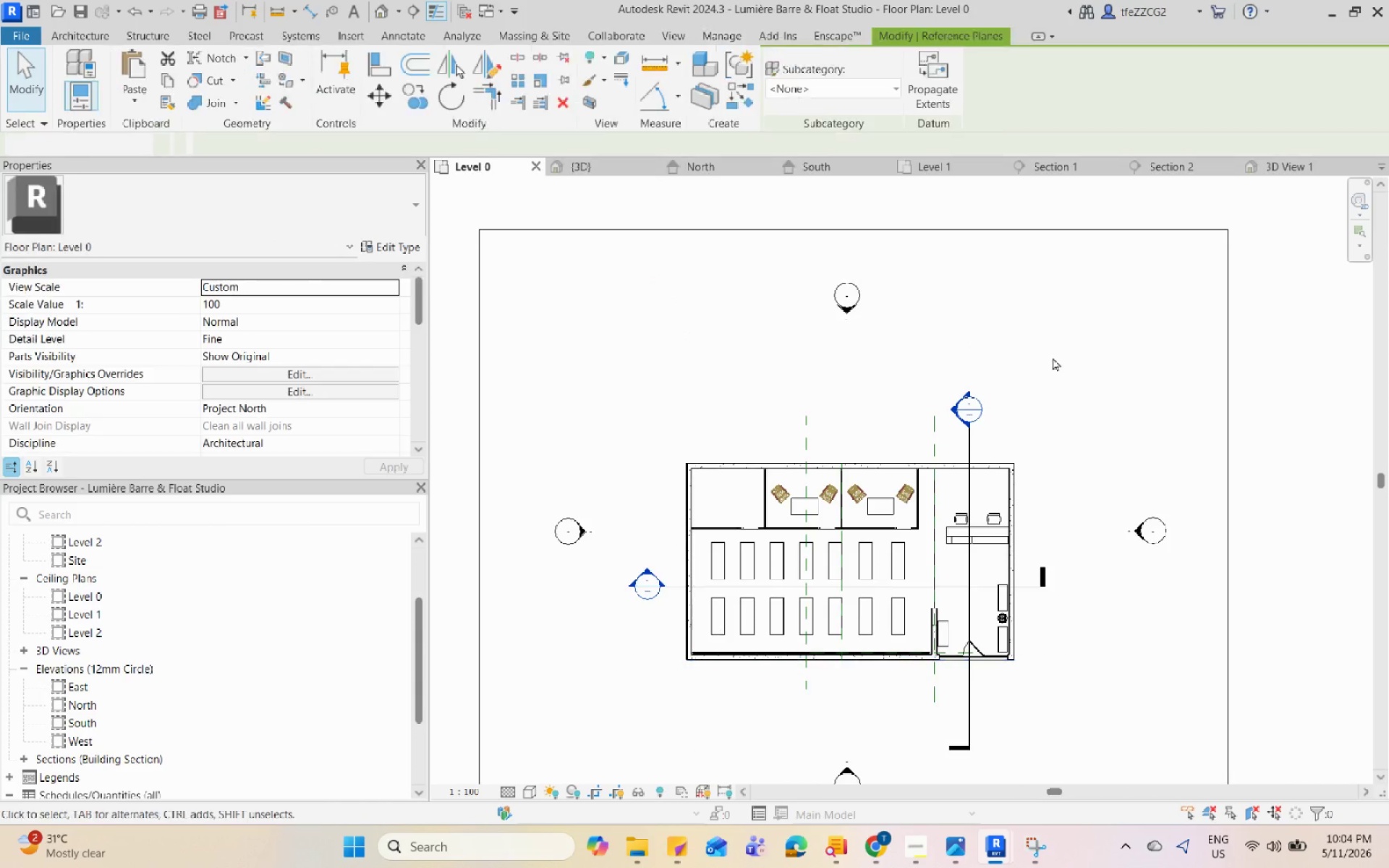 
scroll: coordinate [1096, 390], scroll_direction: up, amount: 2.0
 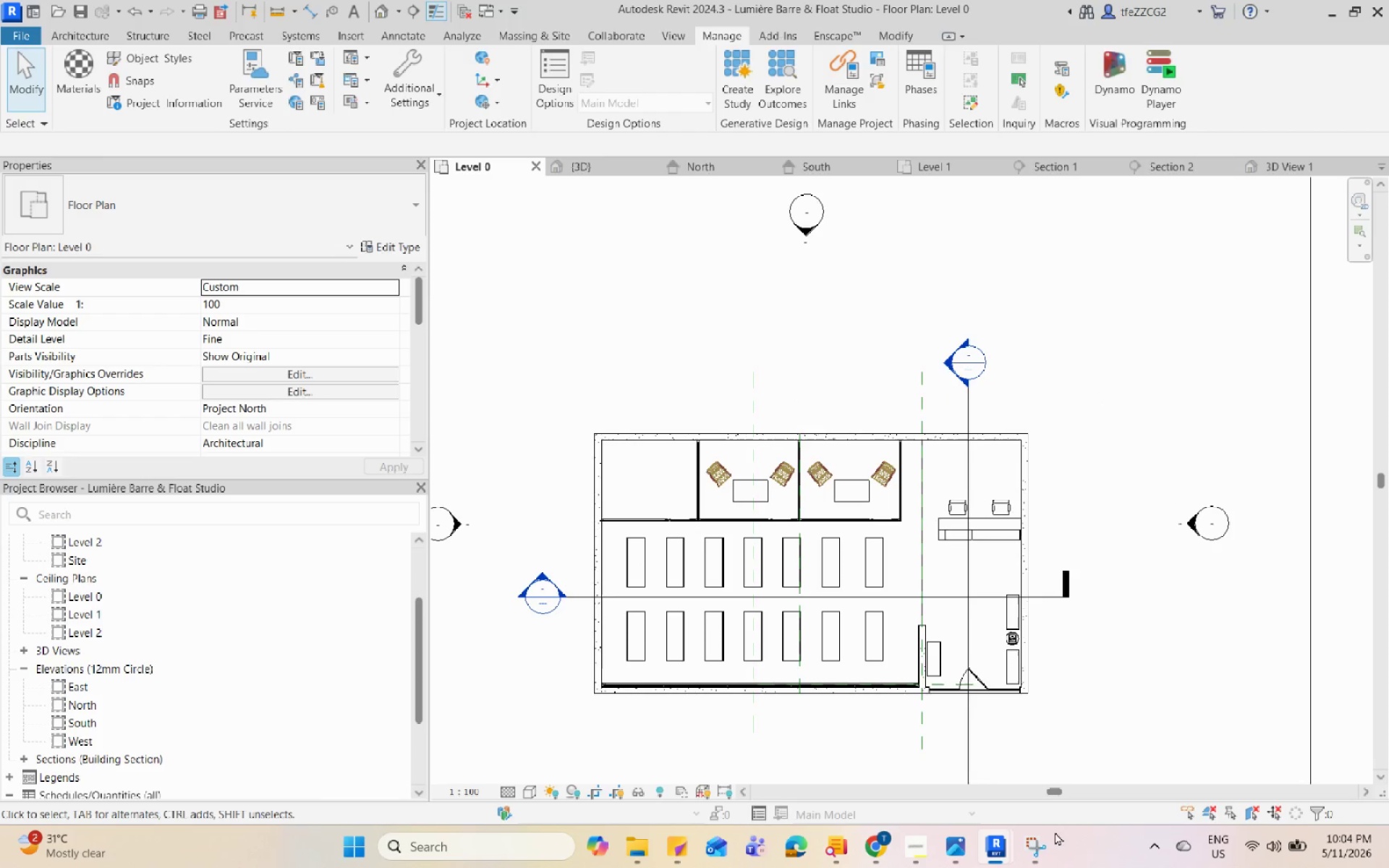 
left_click([1032, 846])
 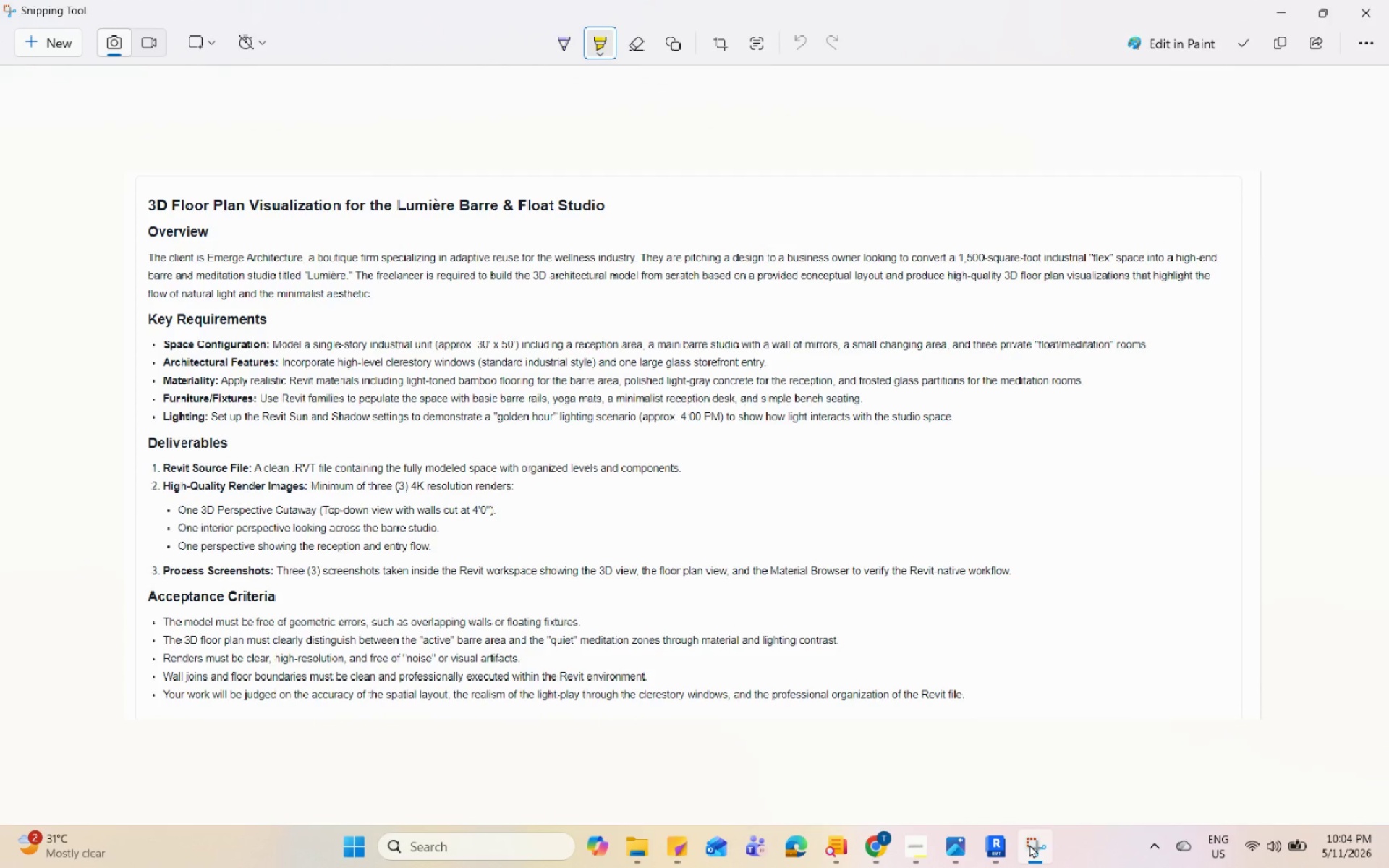 
left_click([1029, 844])
 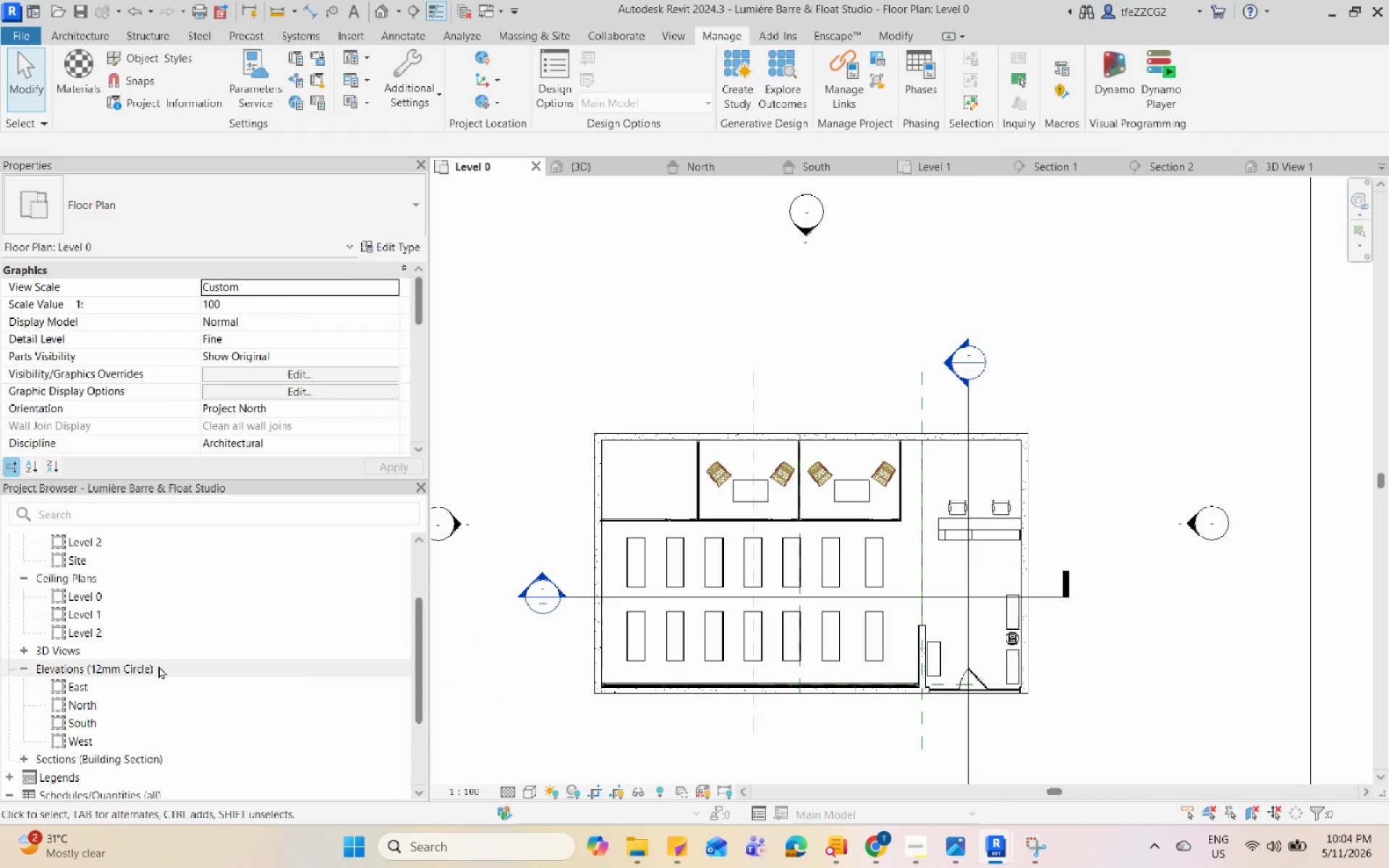 
scroll: coordinate [155, 652], scroll_direction: up, amount: 2.0
 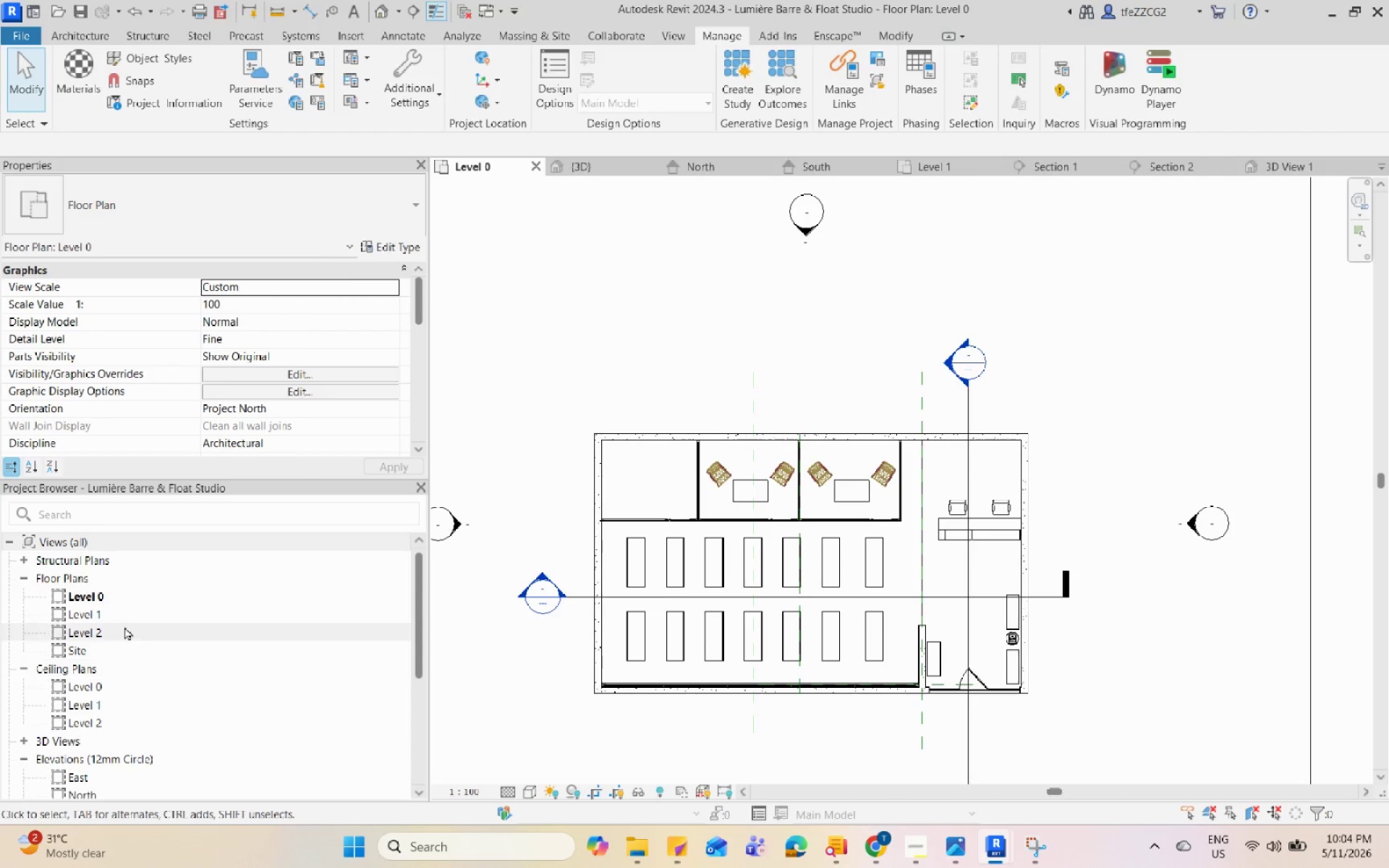 
double_click([120, 631])
 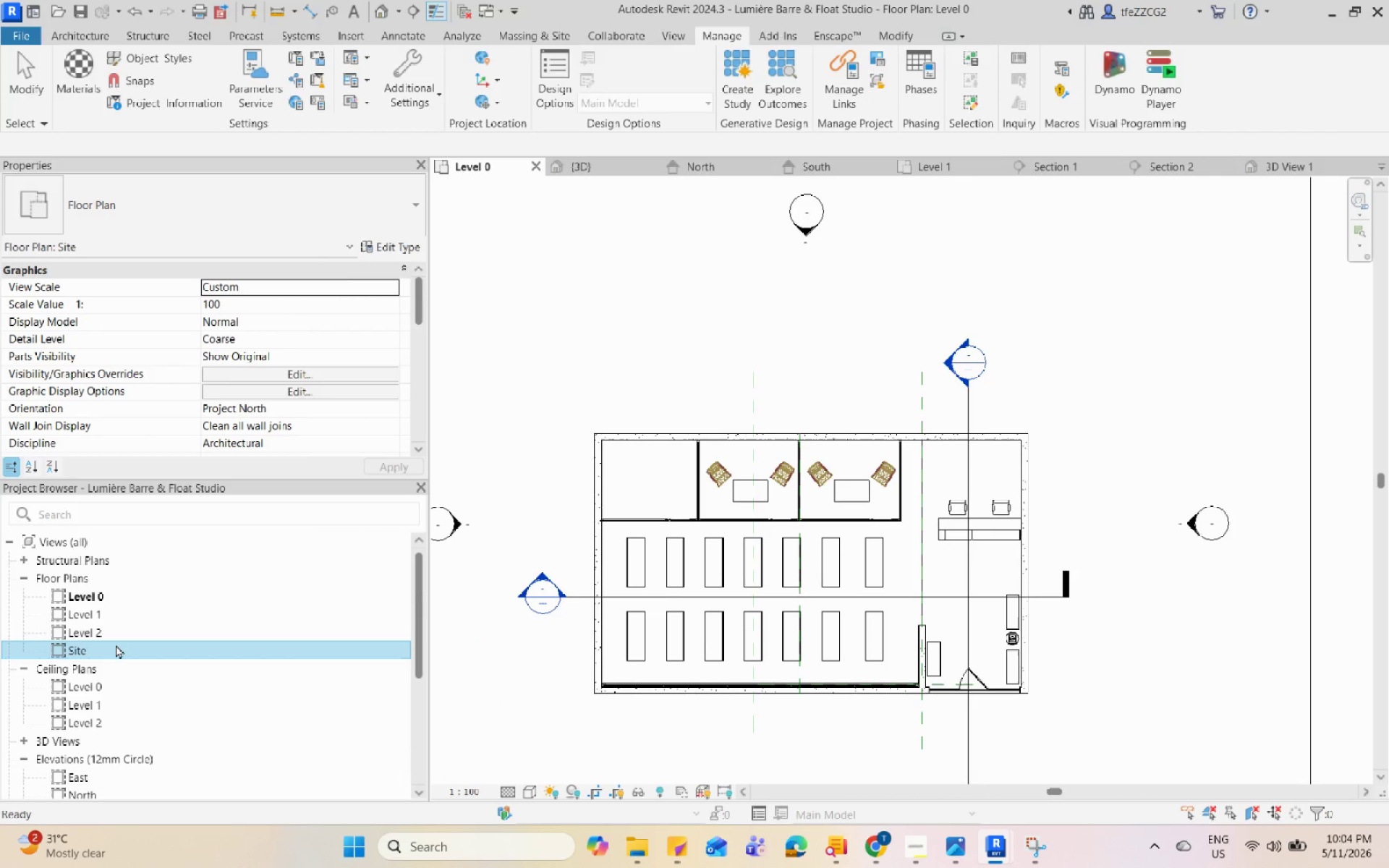 
right_click([116, 644])
 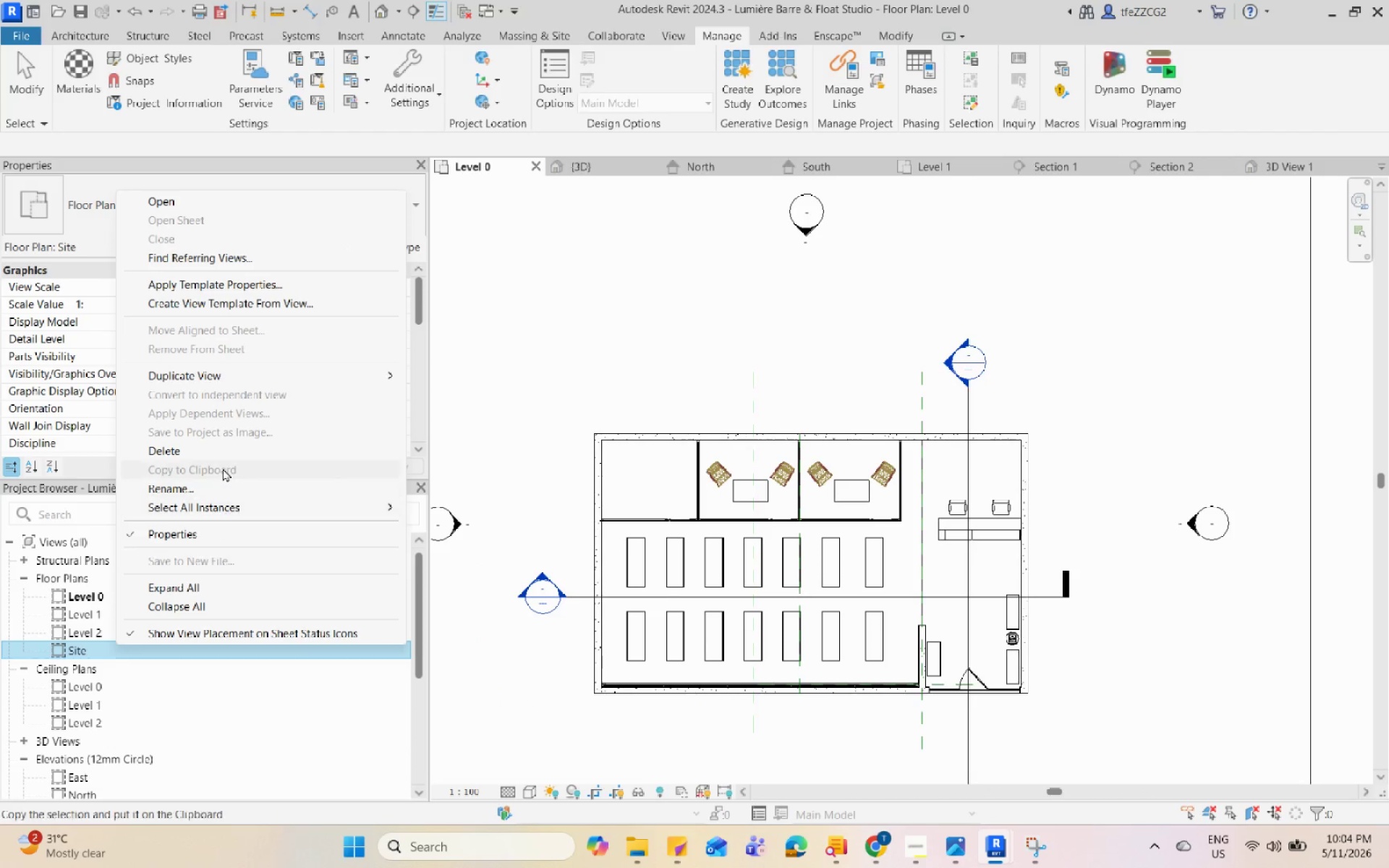 
left_click([223, 447])
 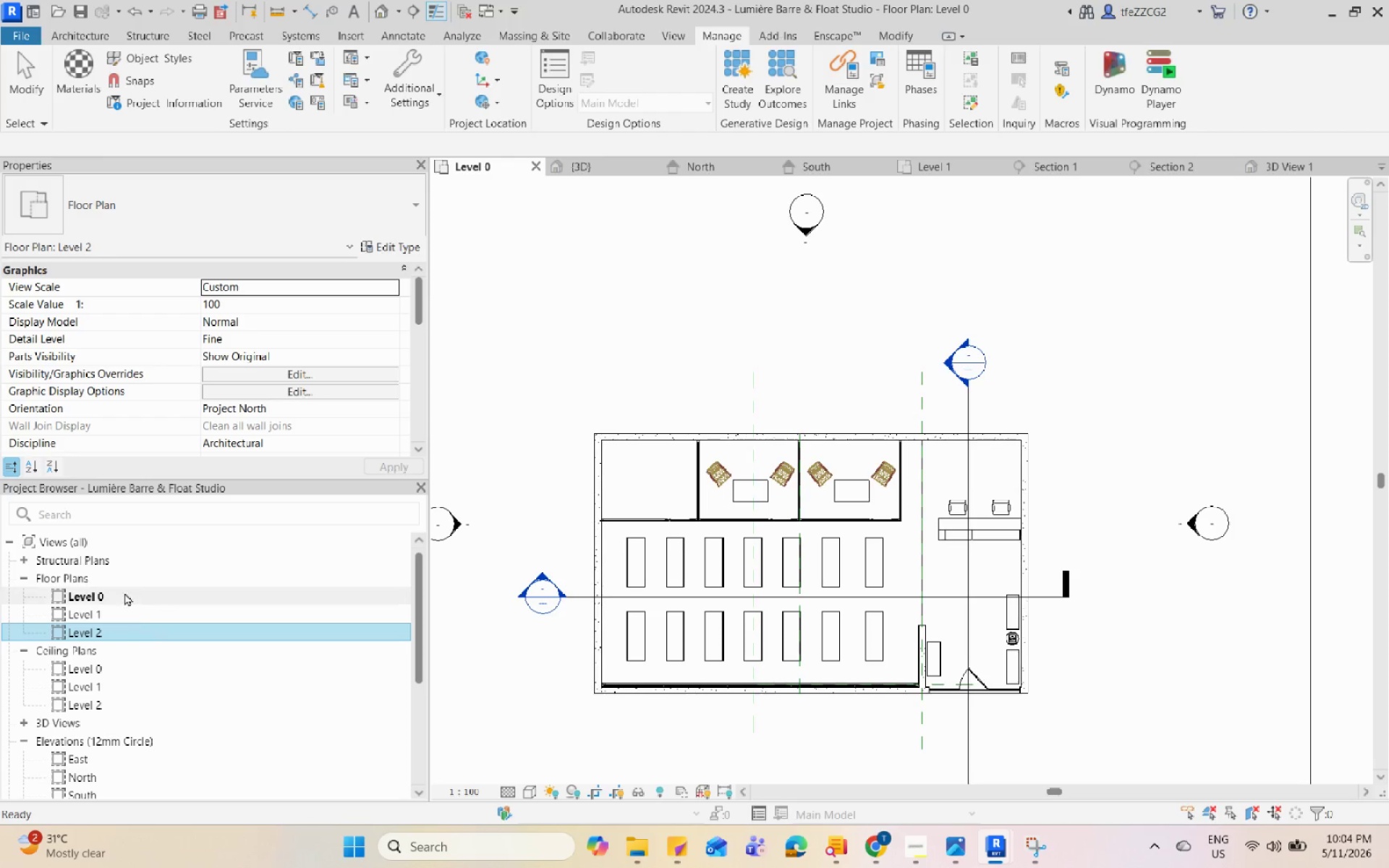 
left_click([124, 591])
 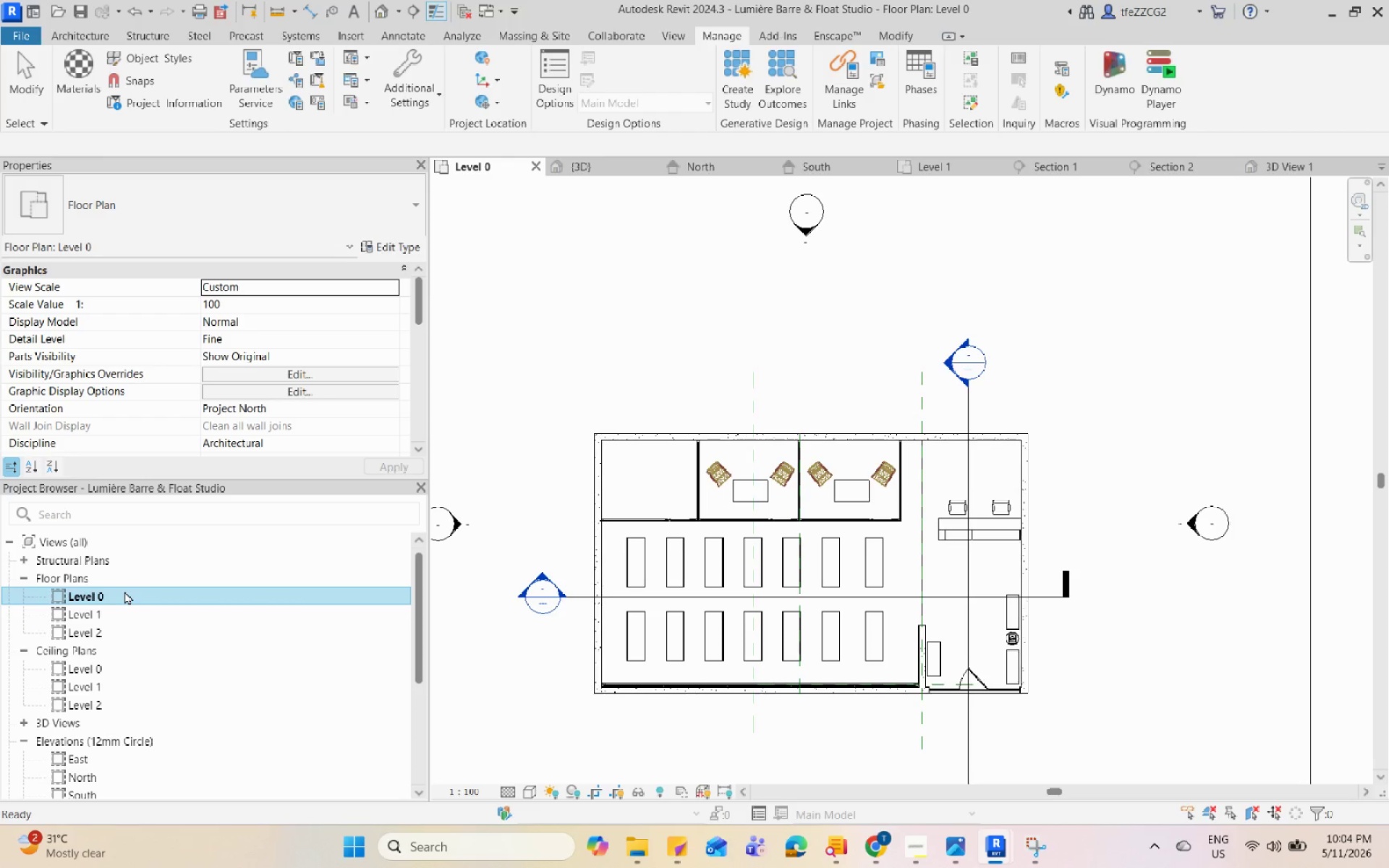 
right_click([124, 591])
 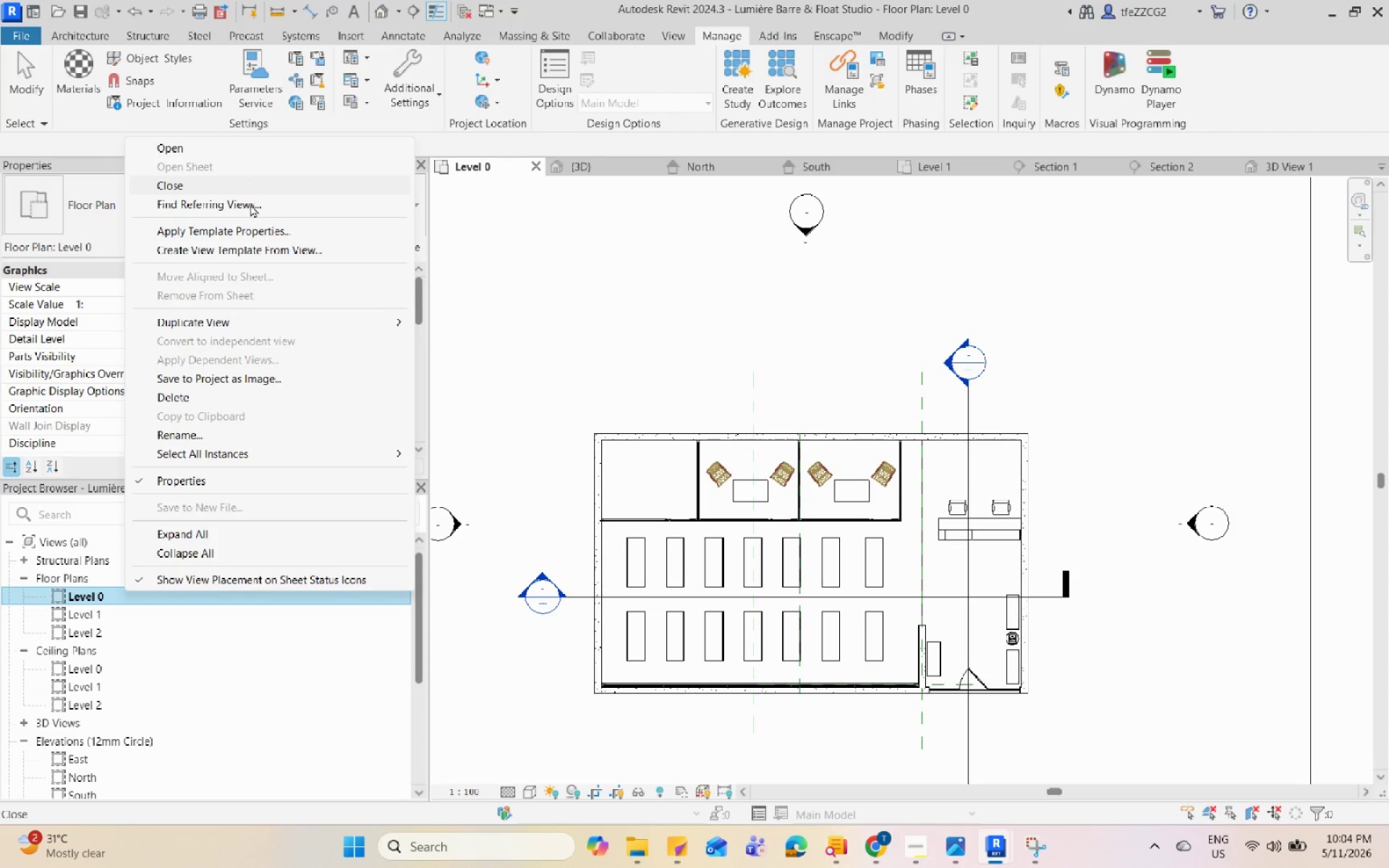 
left_click([213, 431])
 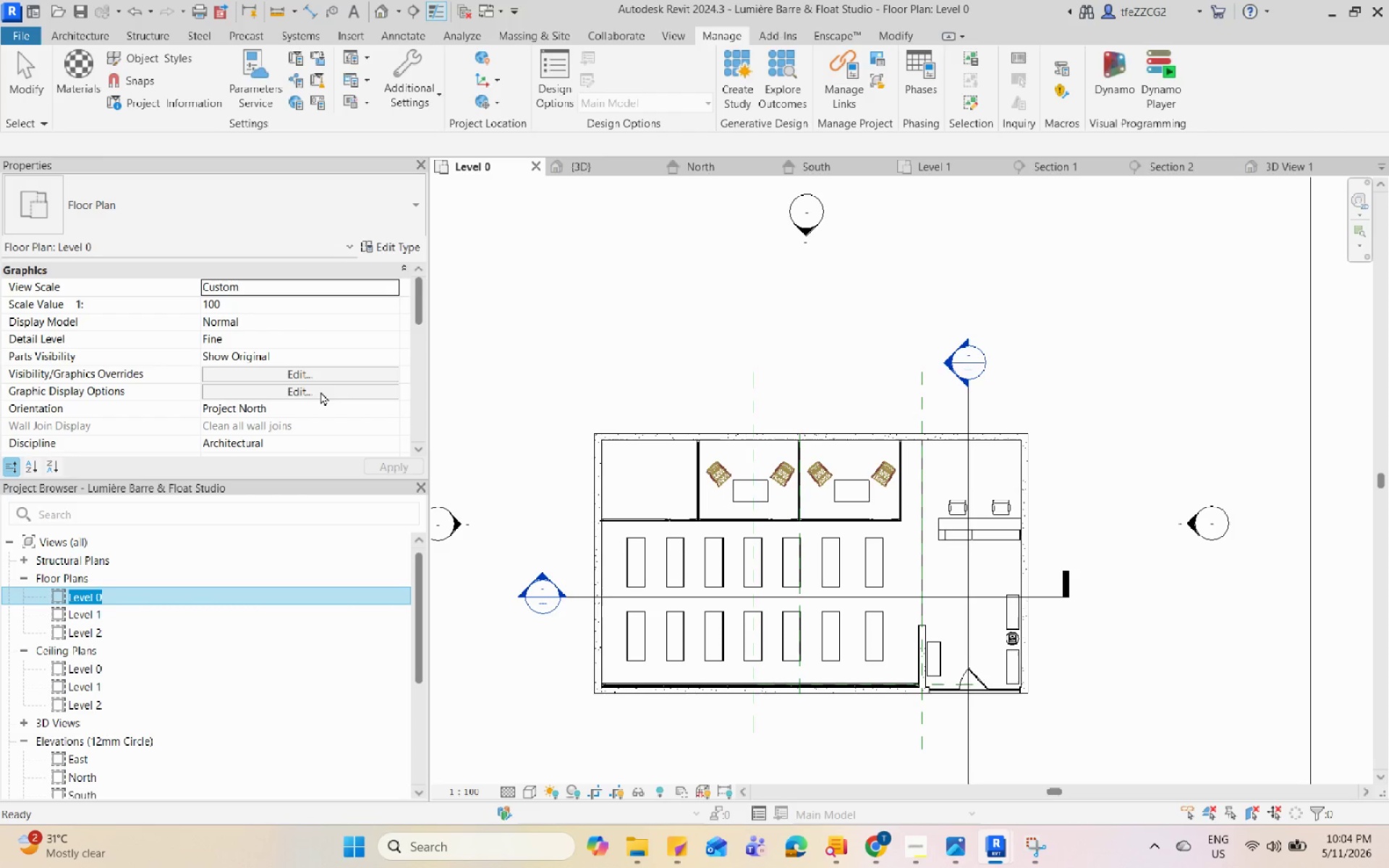 
type(Ground Floor)
 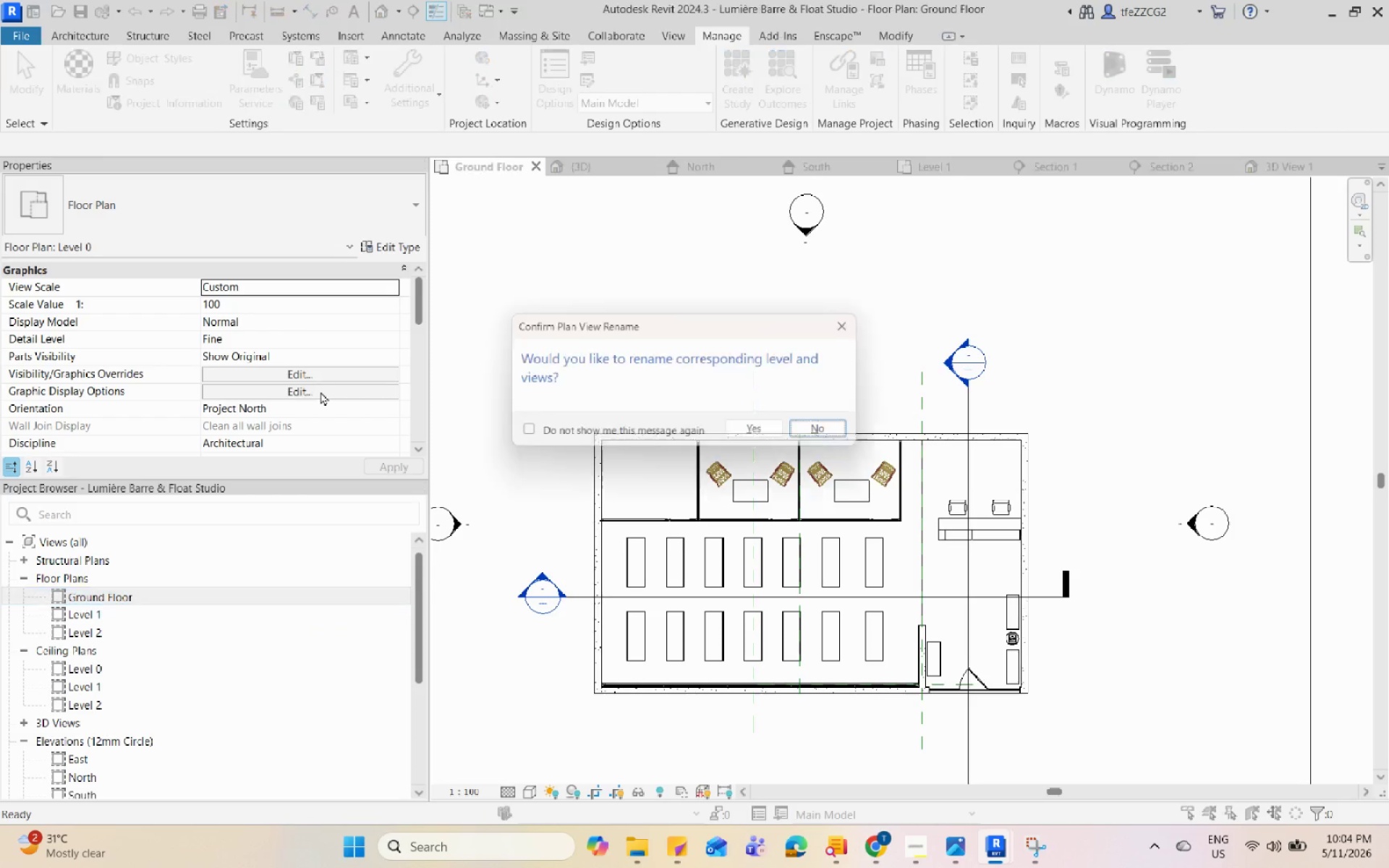 
 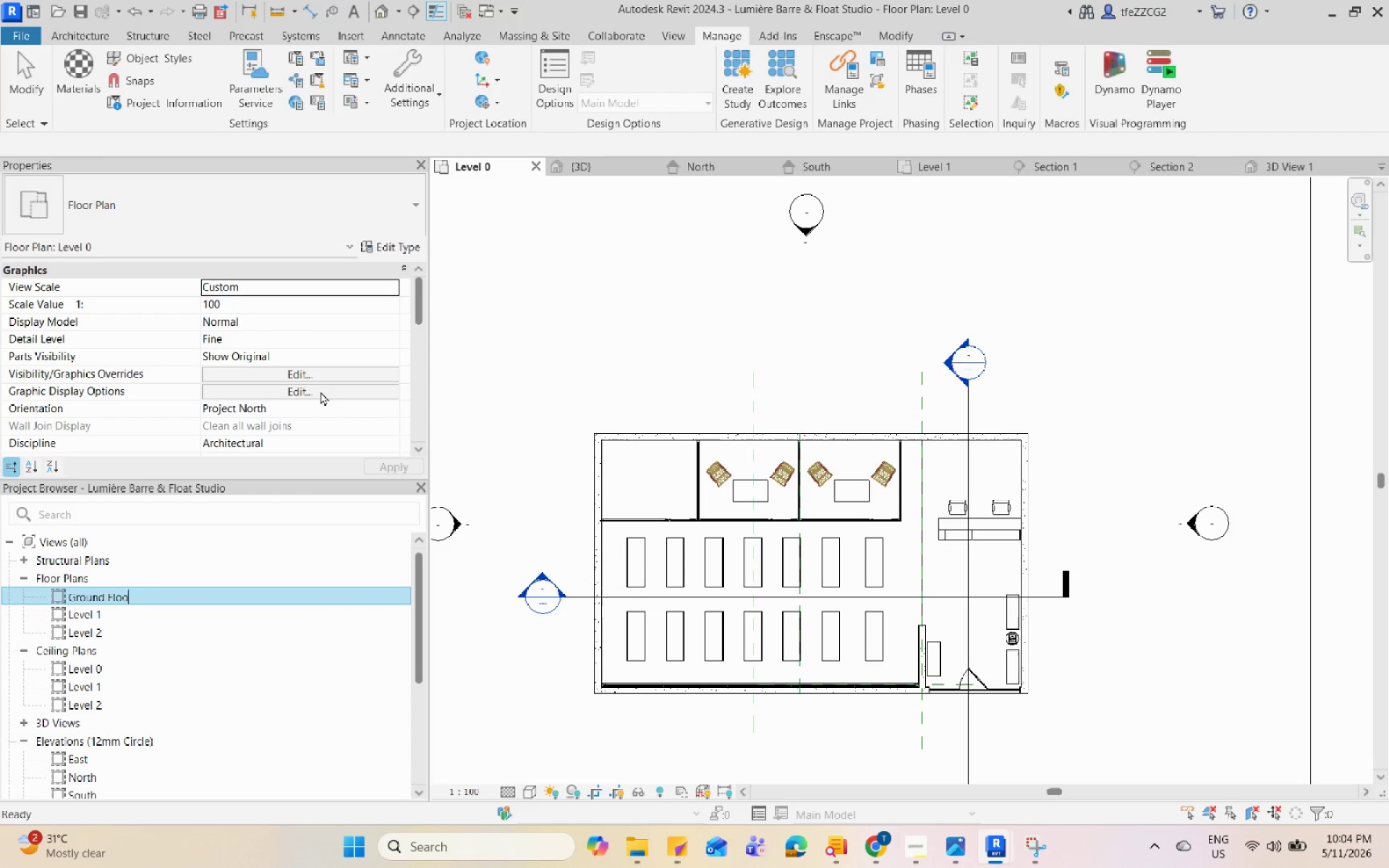 
hold_key(key=Enter, duration=21.2)
 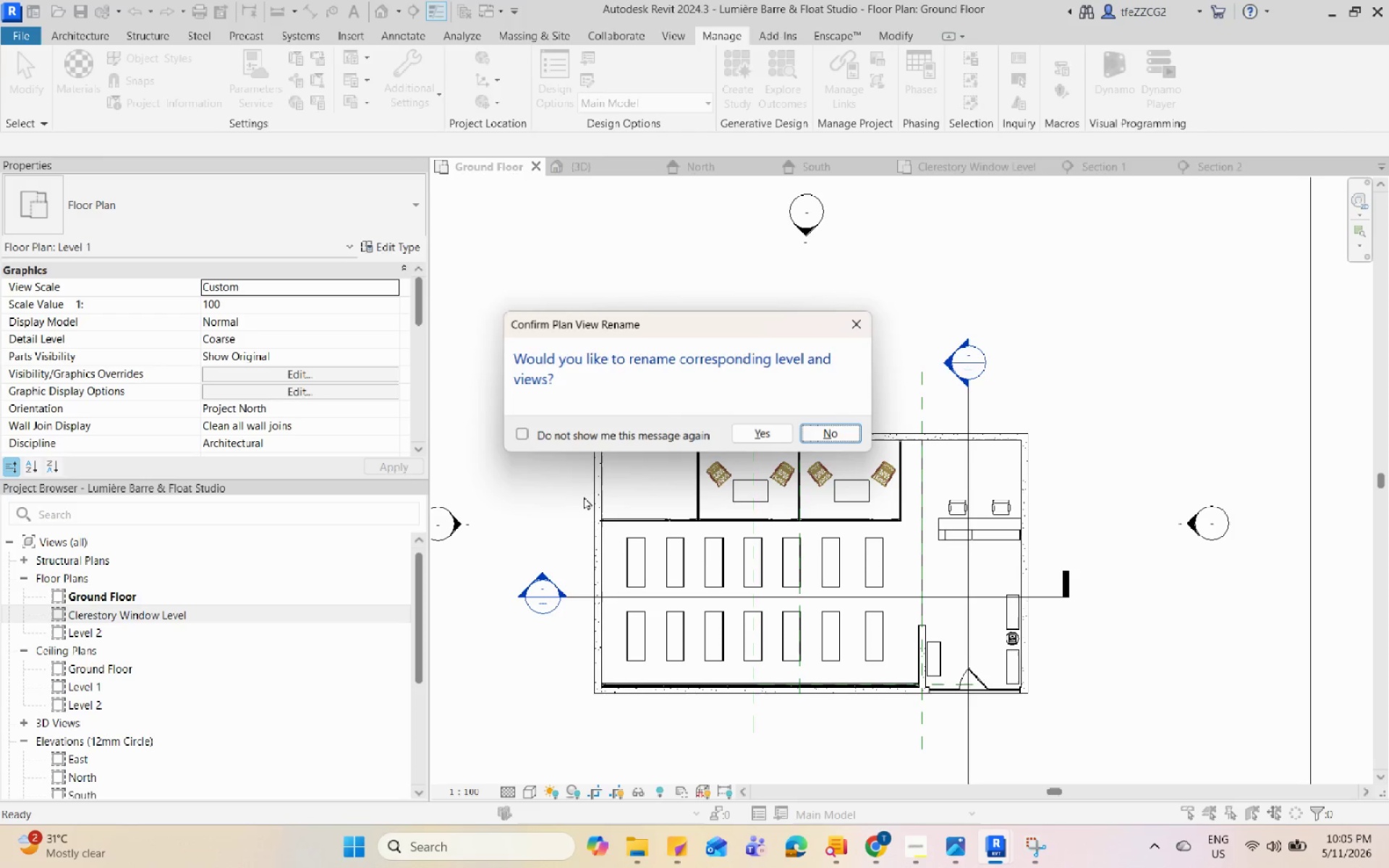 
left_click([773, 438])
 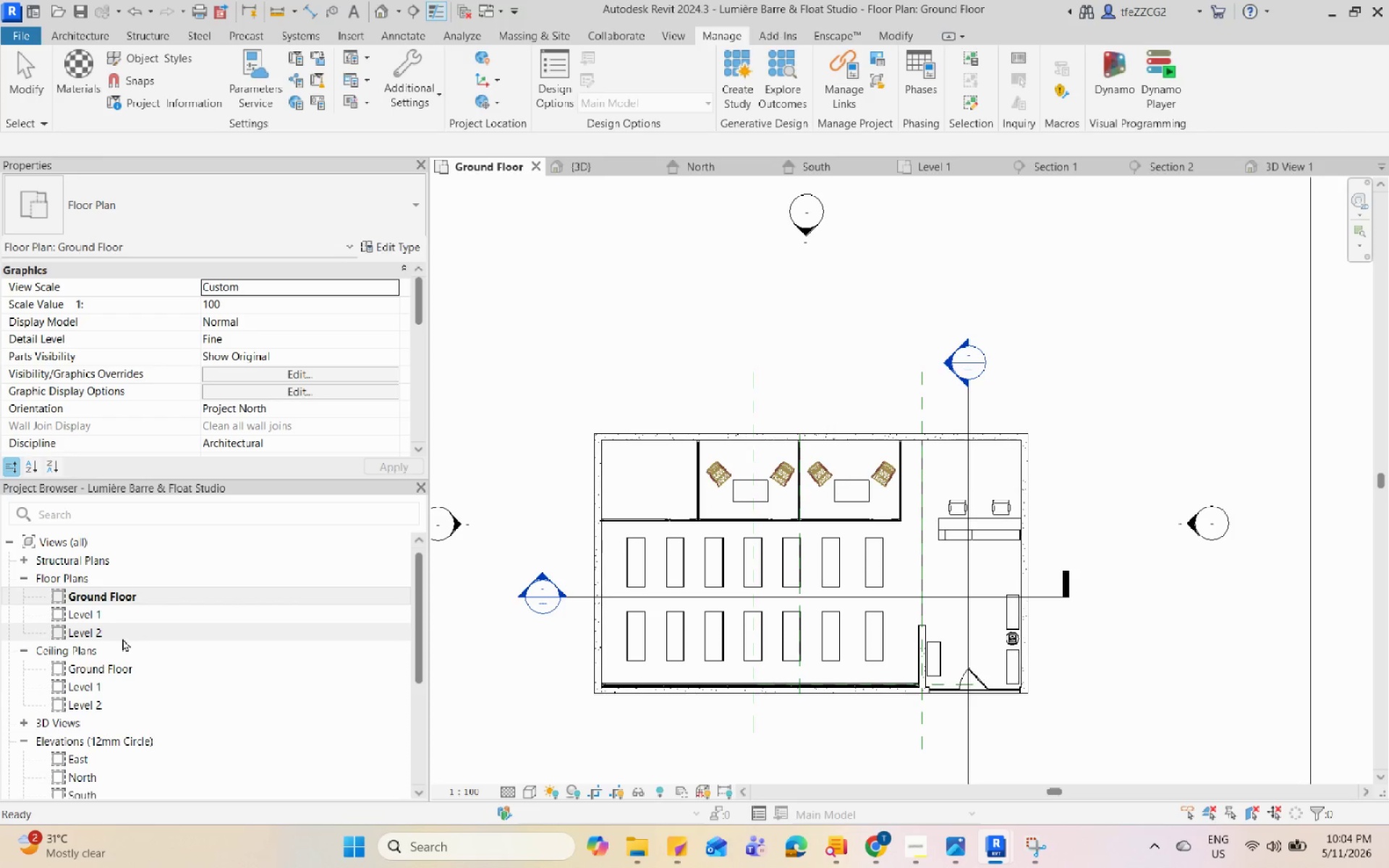 
left_click([82, 617])
 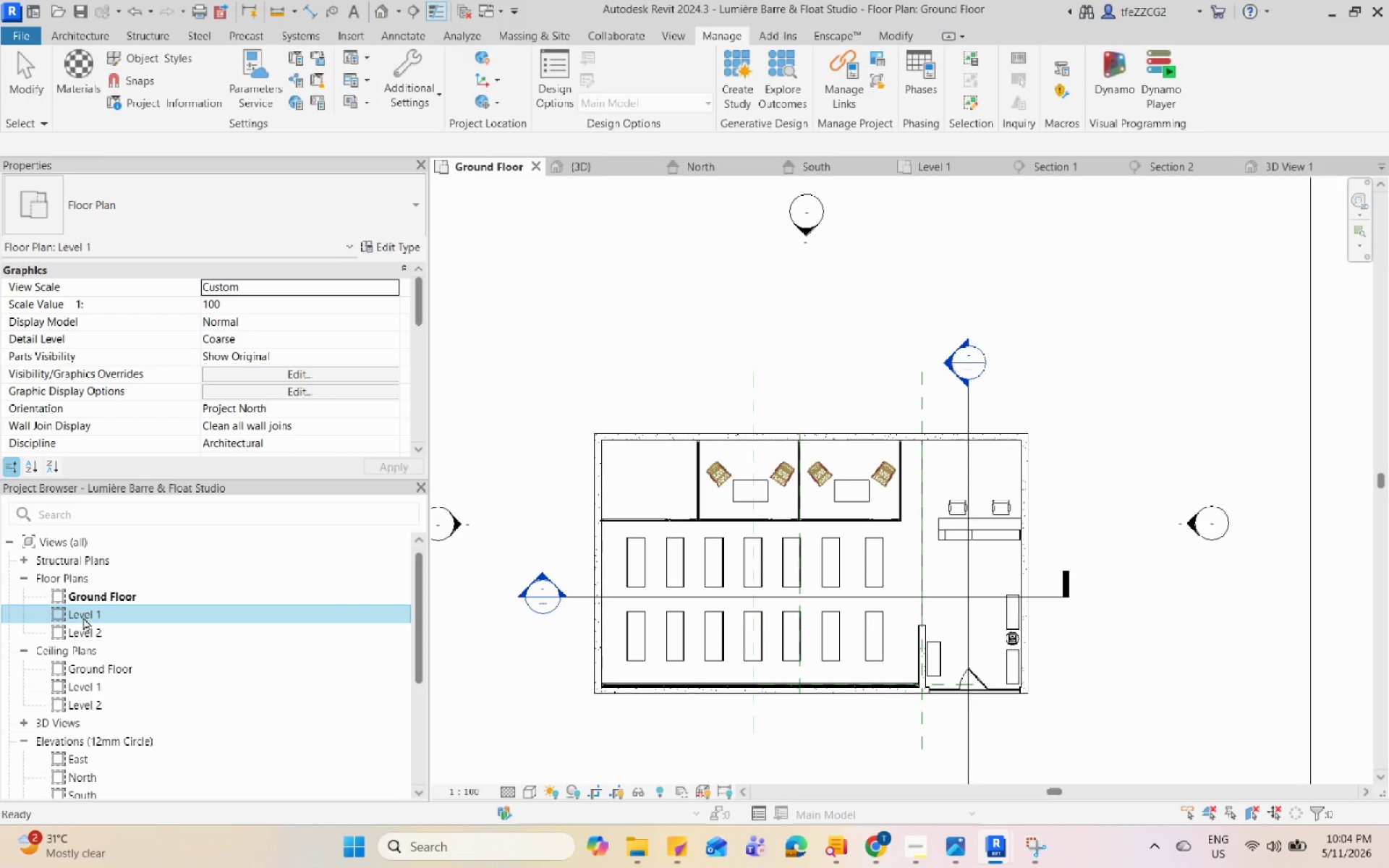 
double_click([83, 617])
 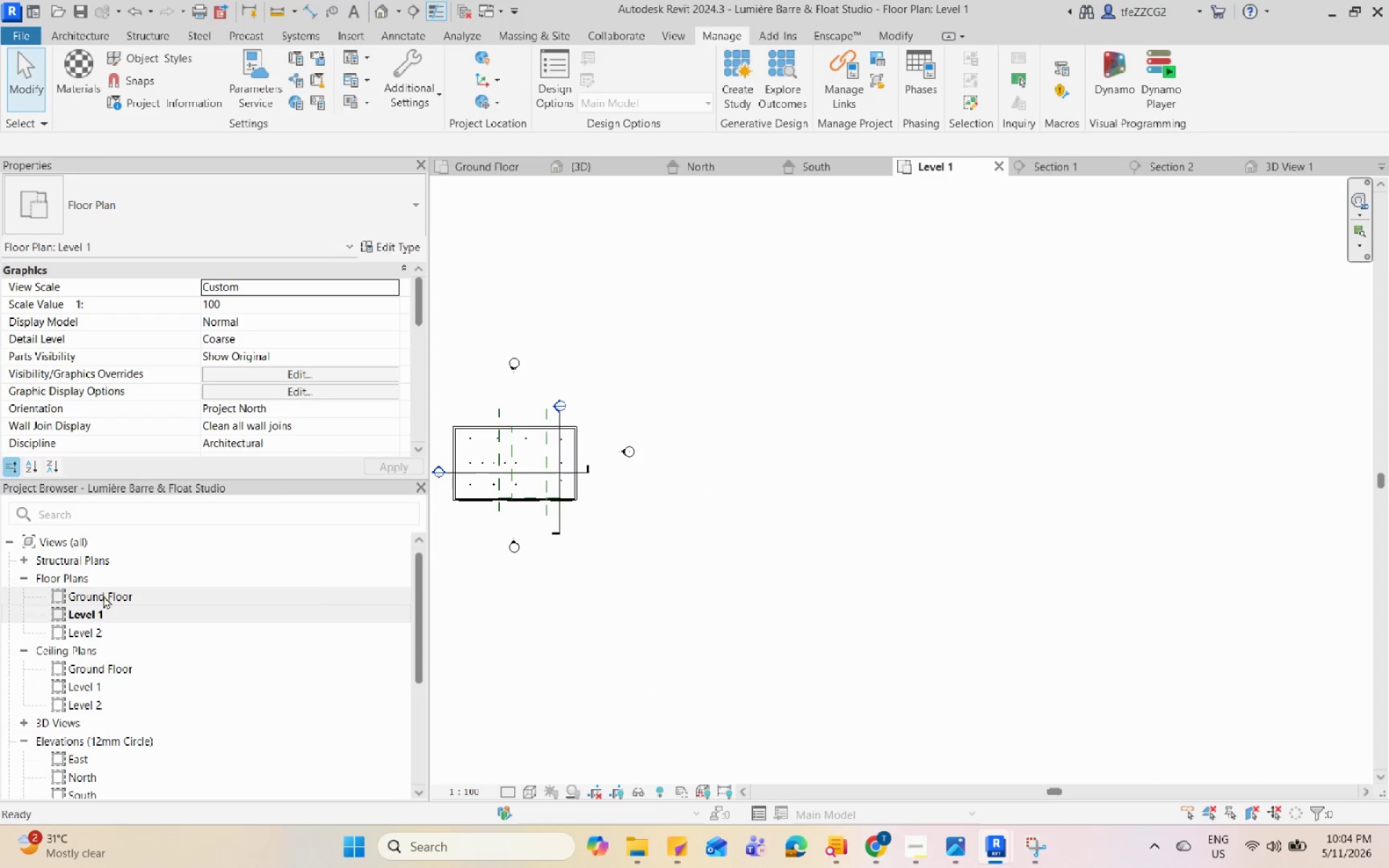 
double_click([107, 591])
 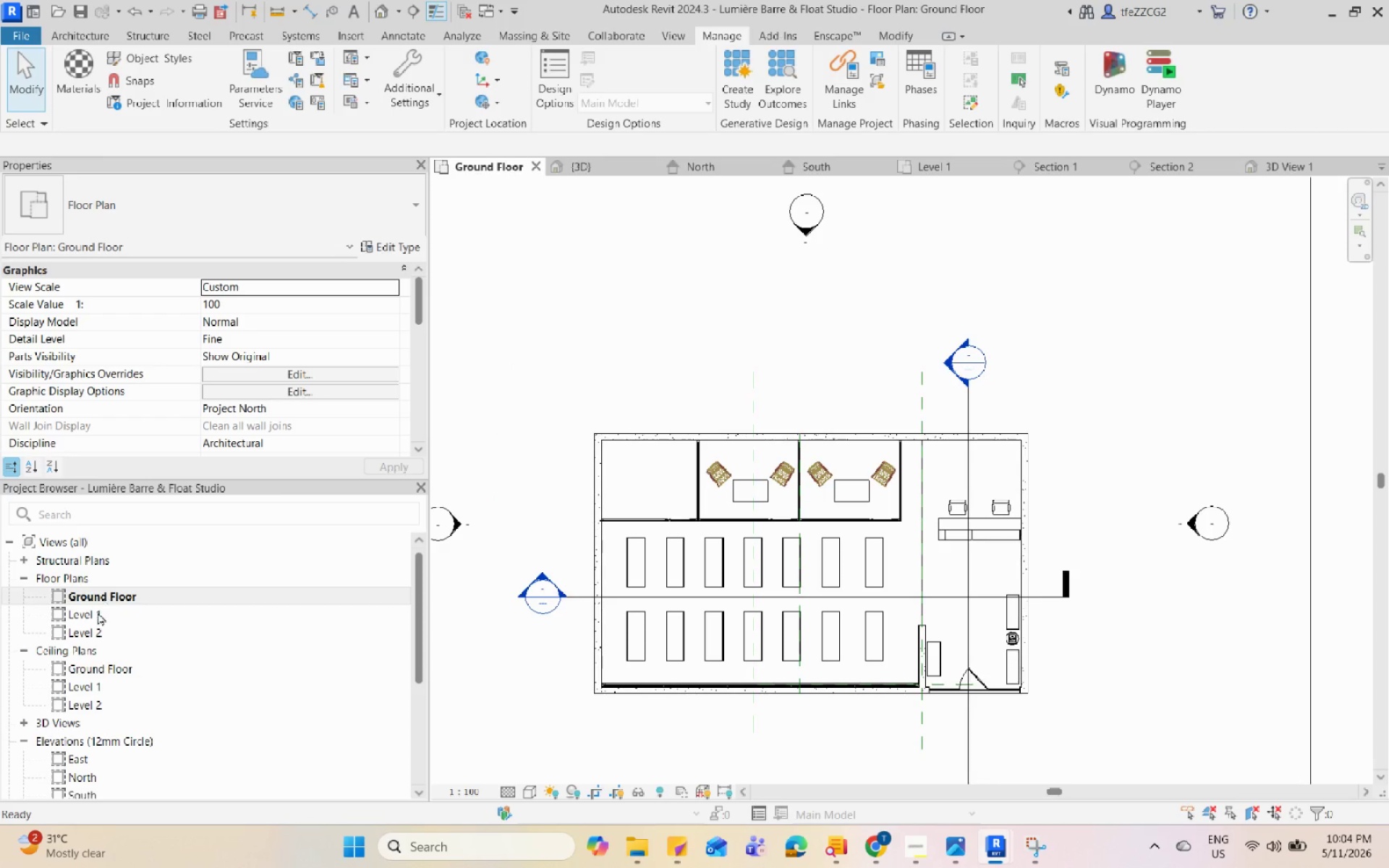 
left_click([98, 613])
 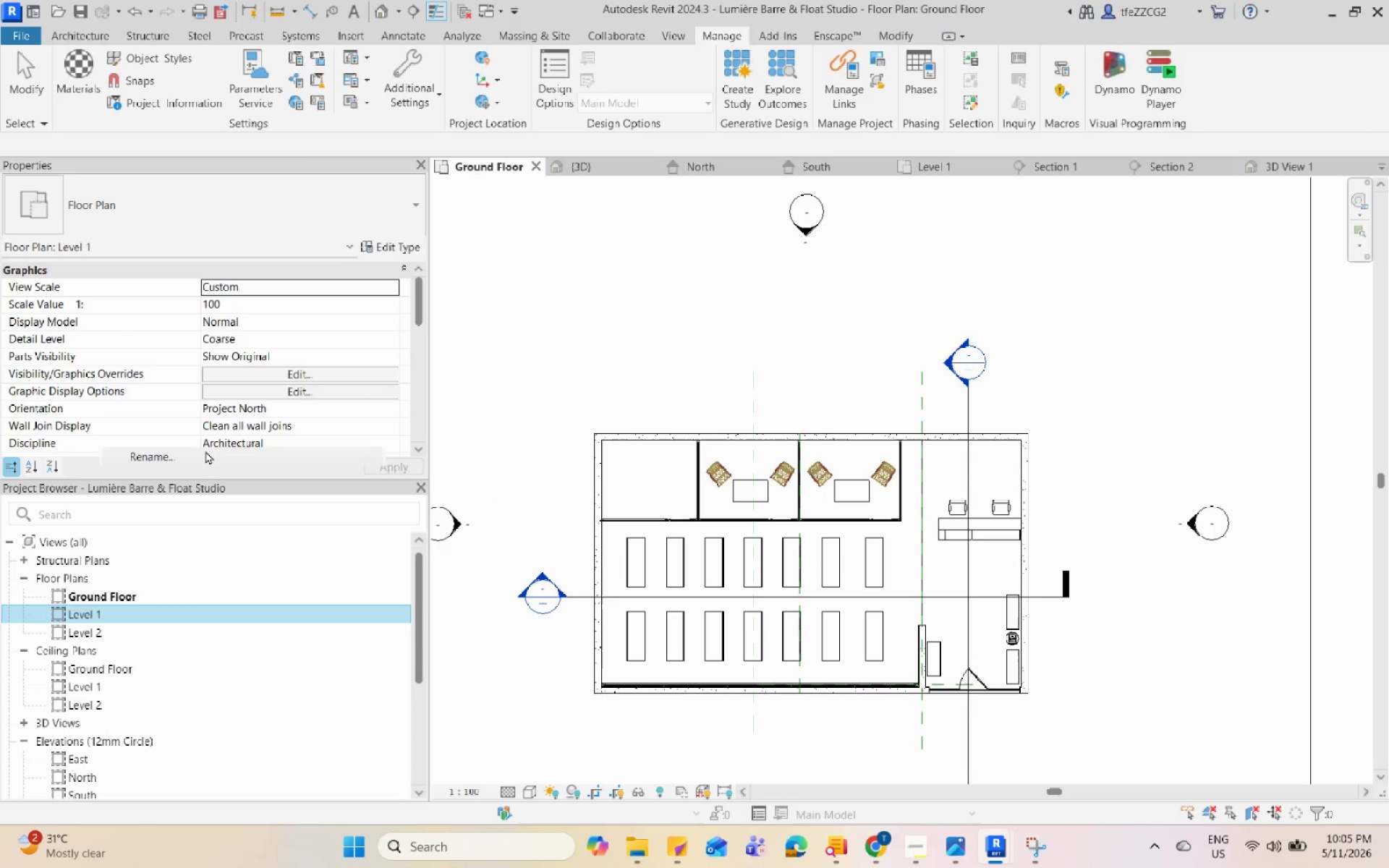 
type(Clerestory )
 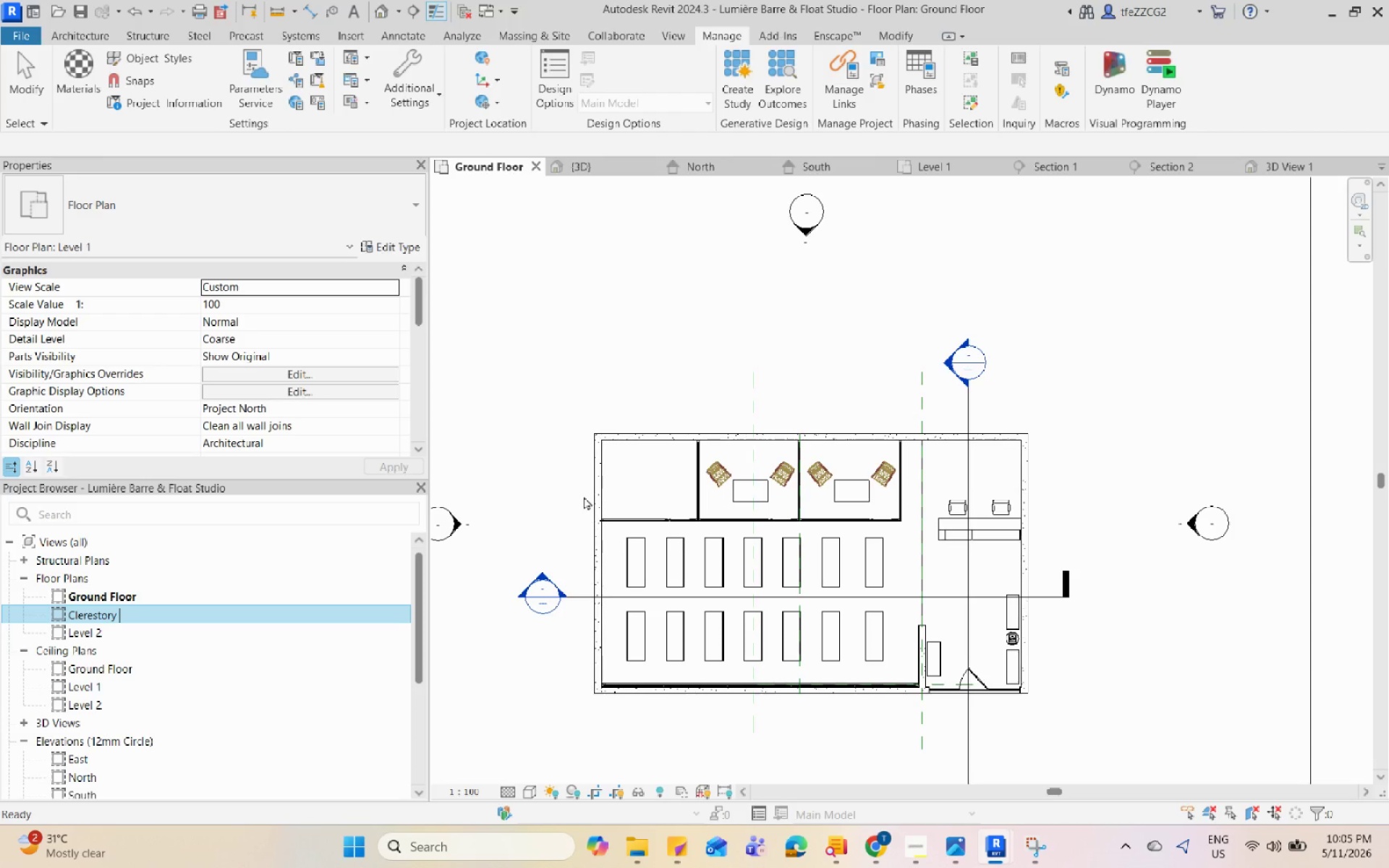 
type(Window Leve;)
key(Backspace)
type(l)
 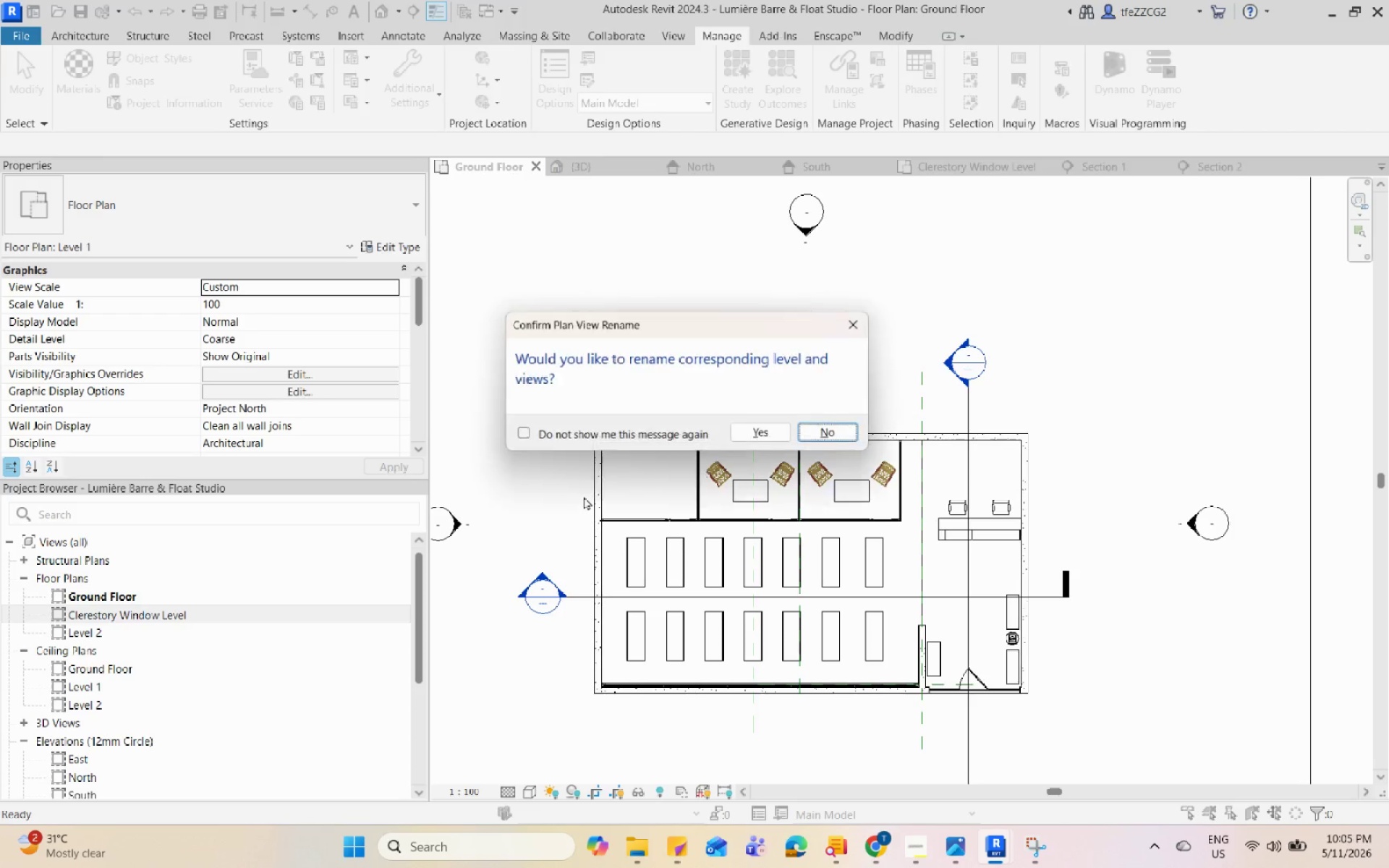 
scroll: coordinate [584, 496], scroll_direction: up, amount: 1.0
 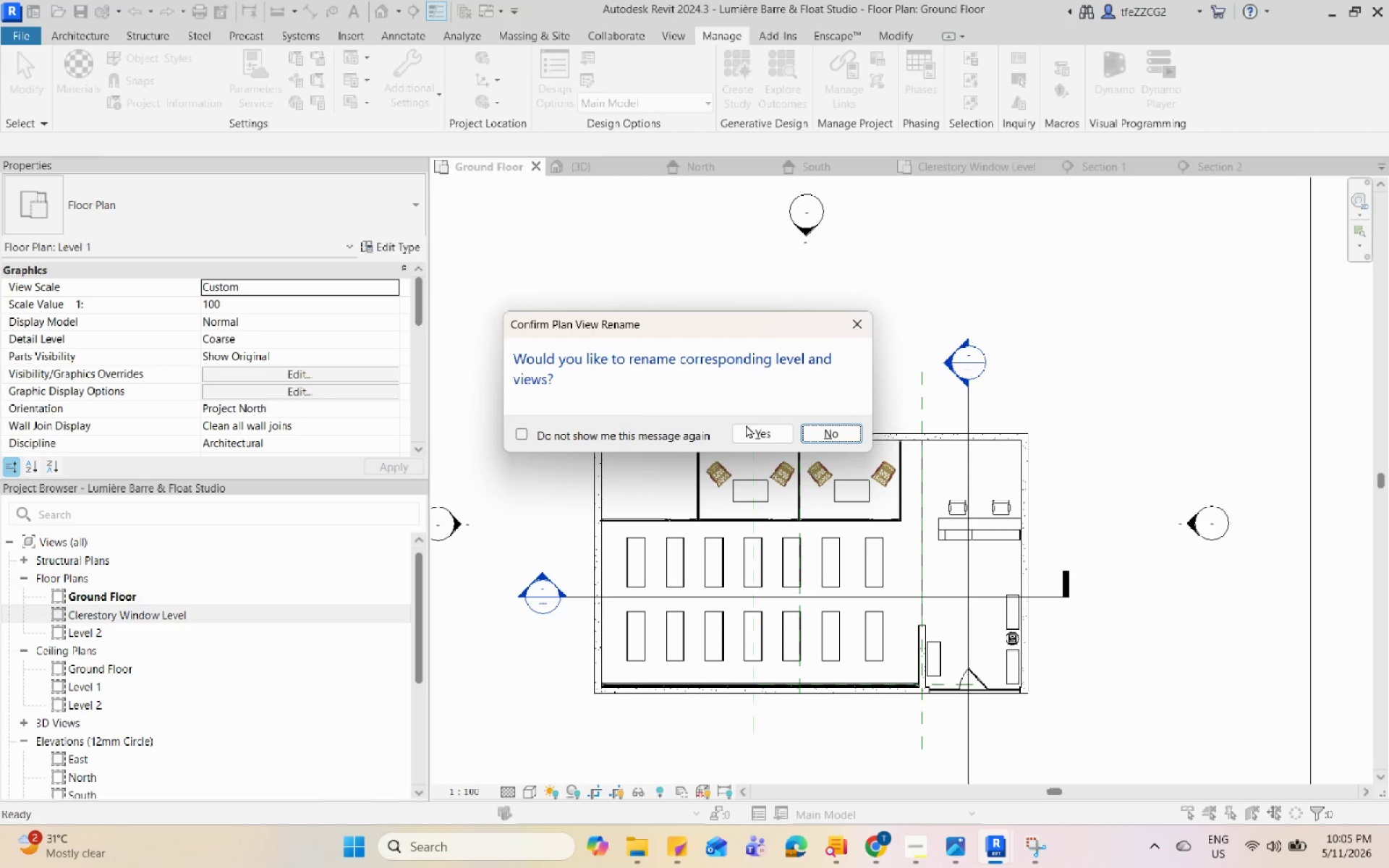 
left_click([746, 425])
 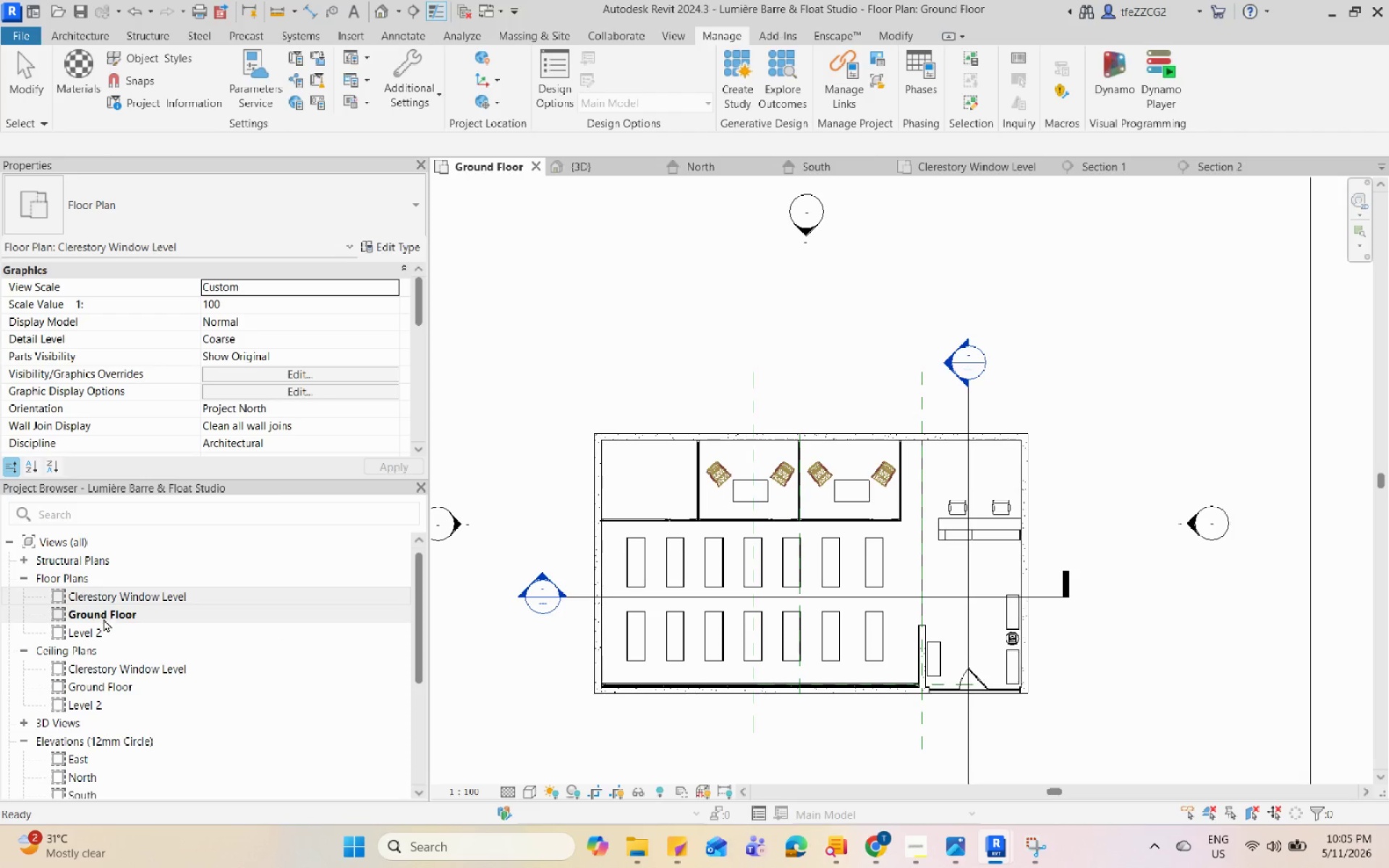 
left_click([101, 634])
 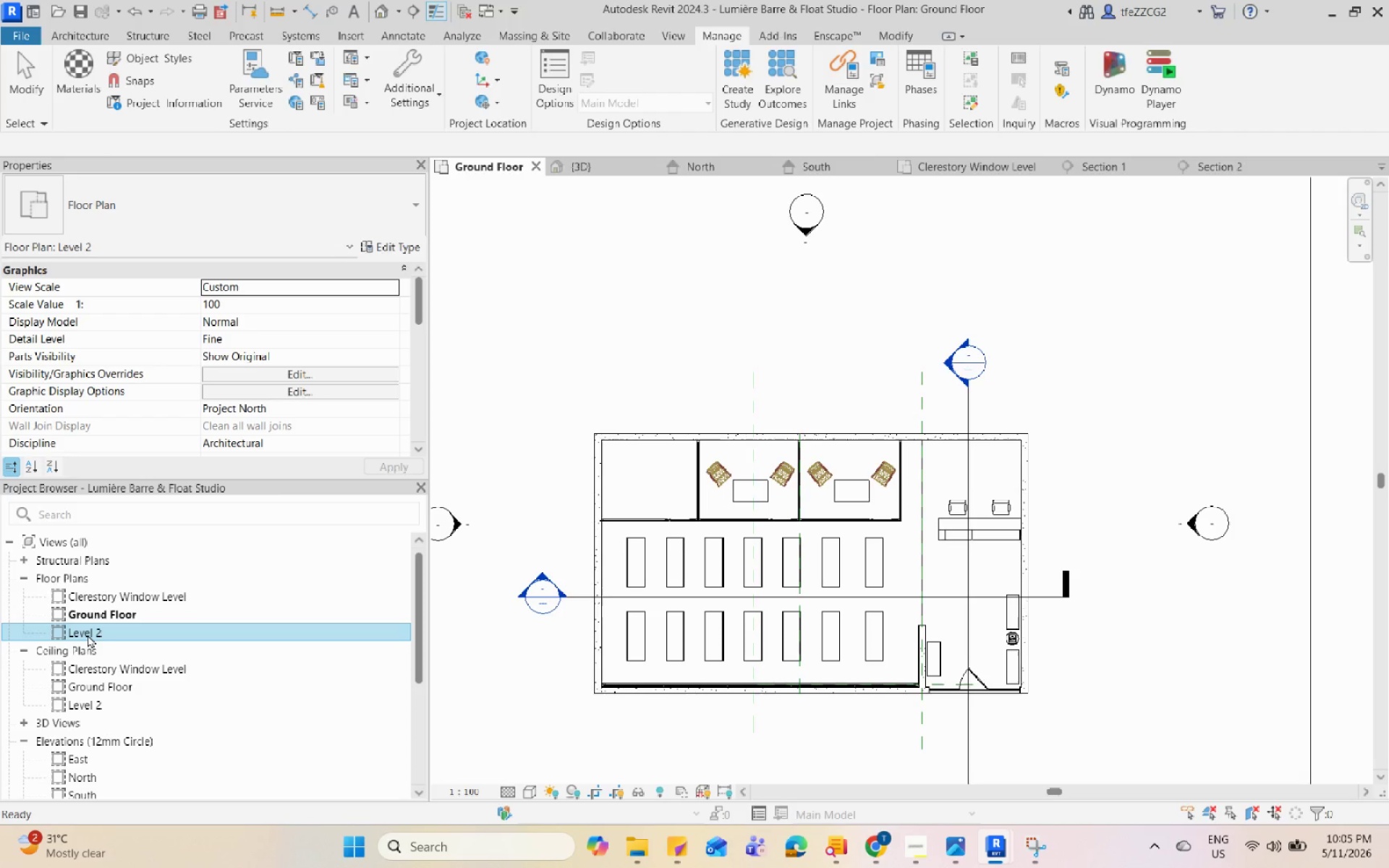 
right_click([88, 634])
 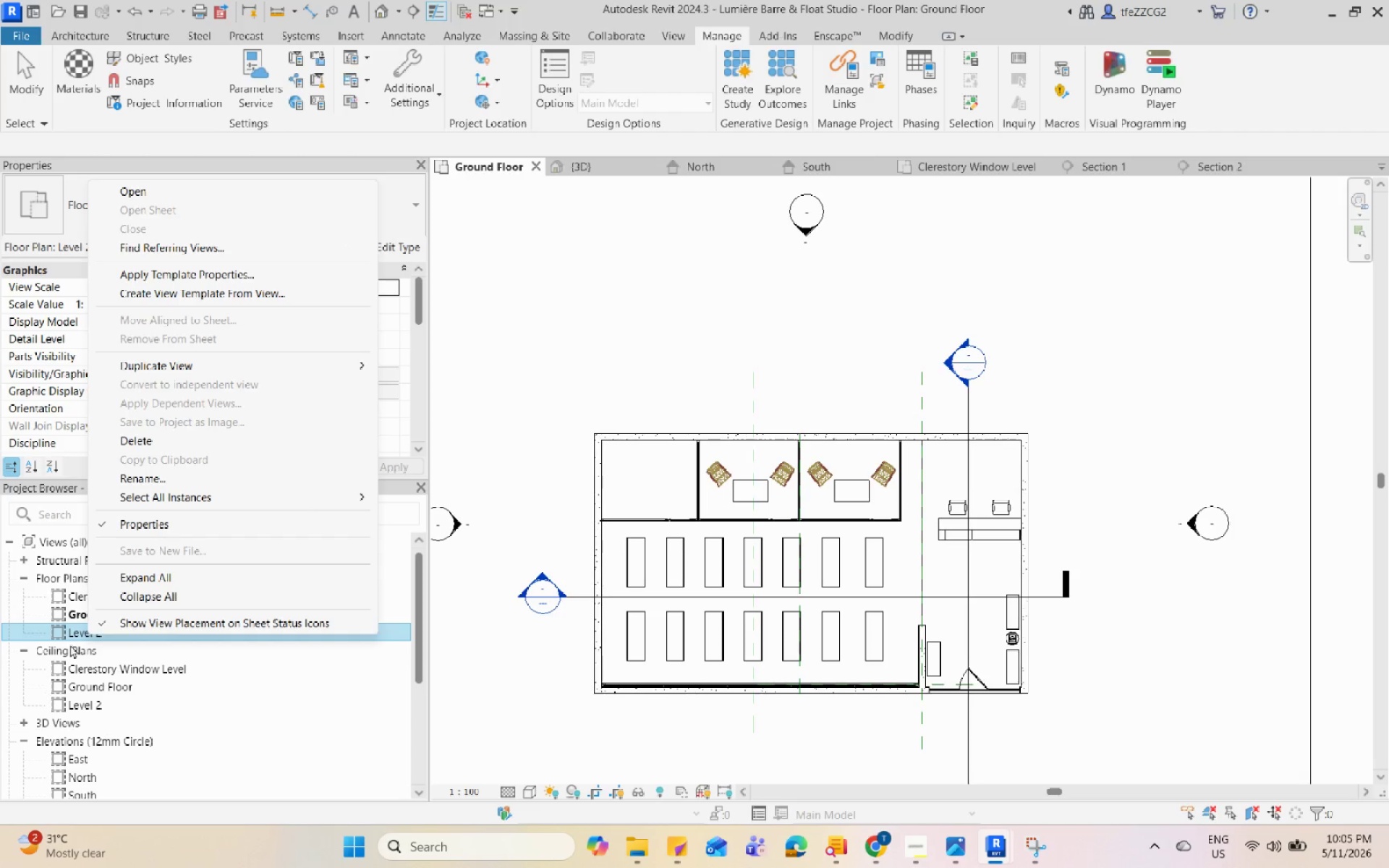 
double_click([75, 613])
 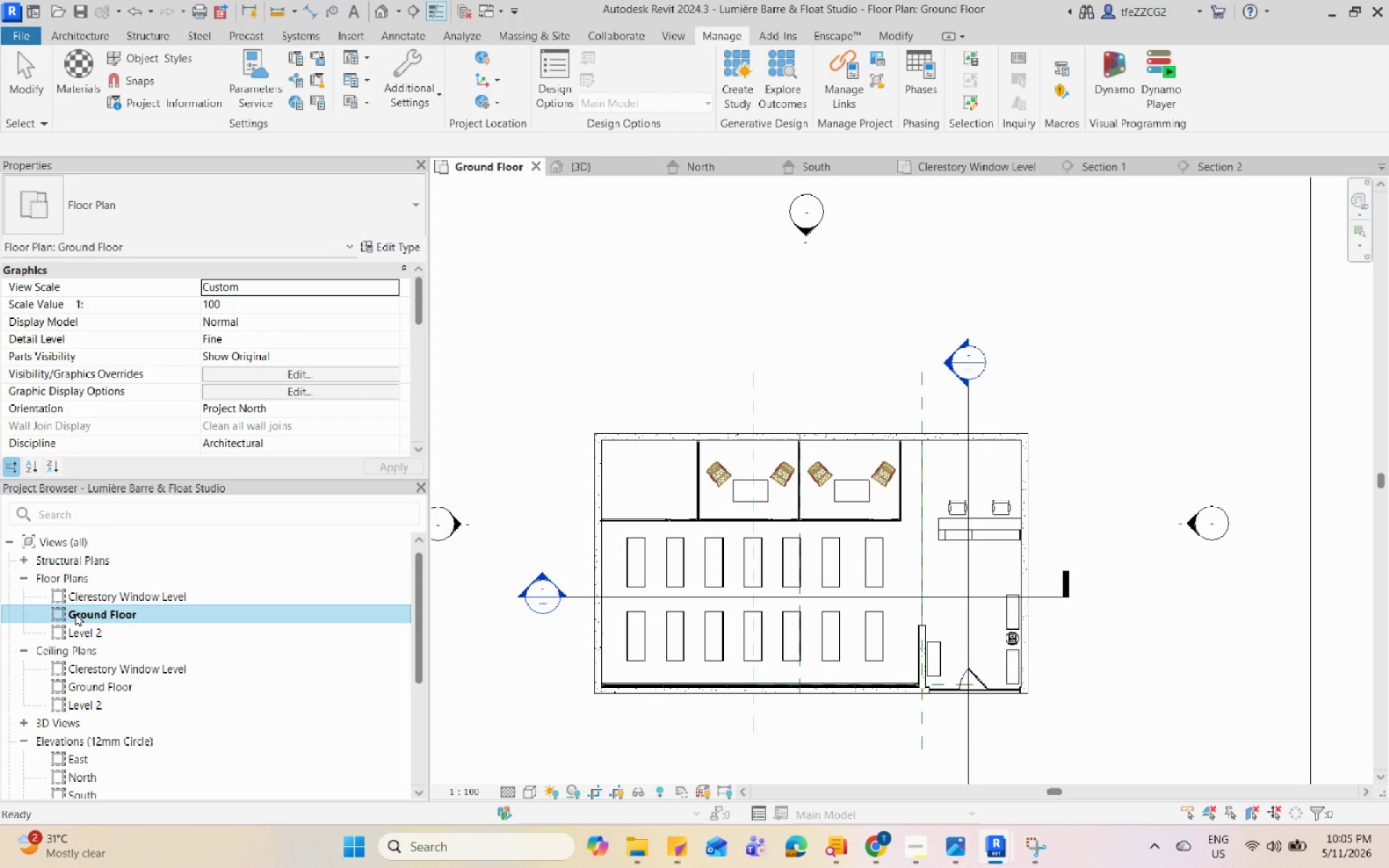 
right_click([75, 613])
 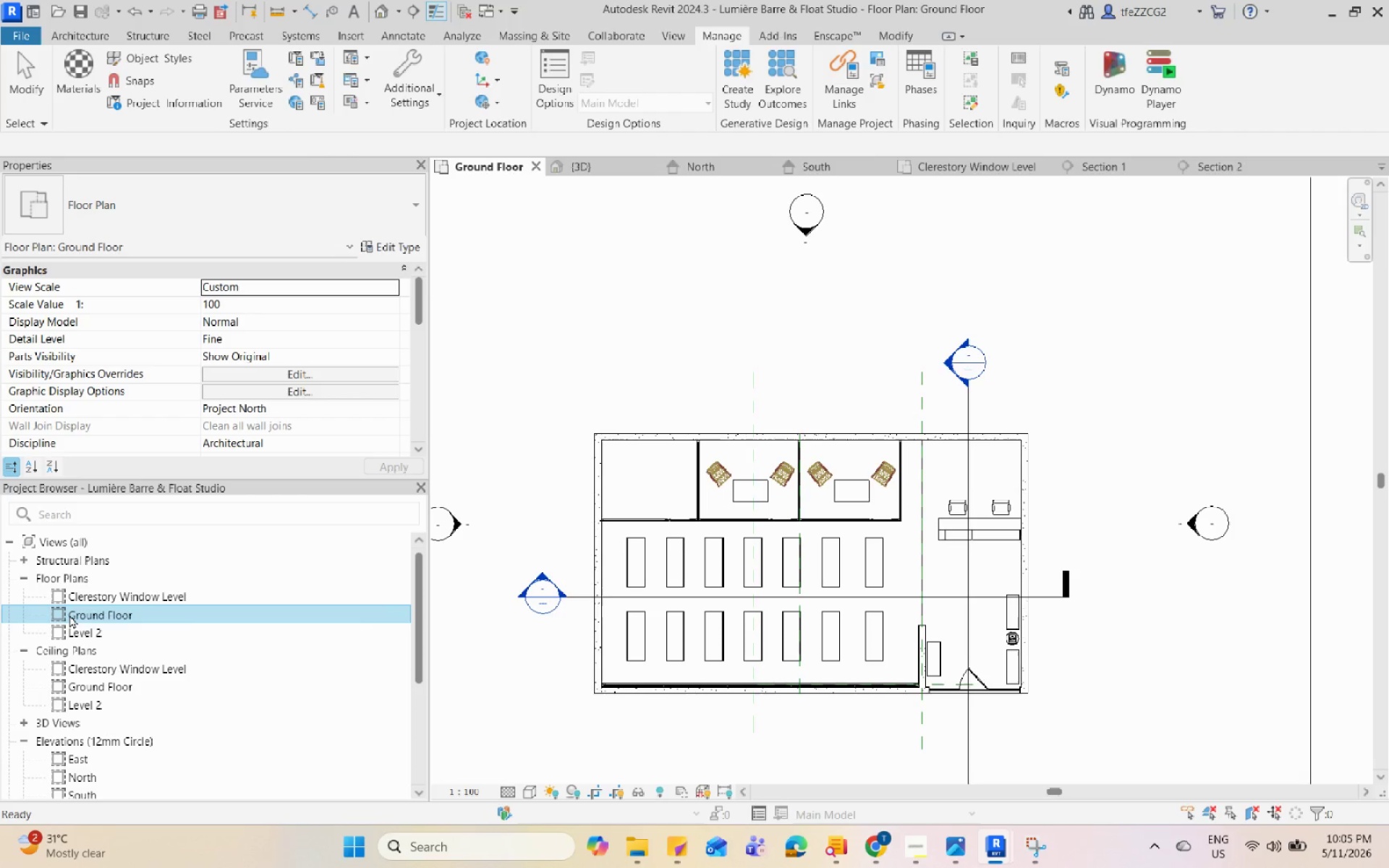 
right_click([80, 615])
 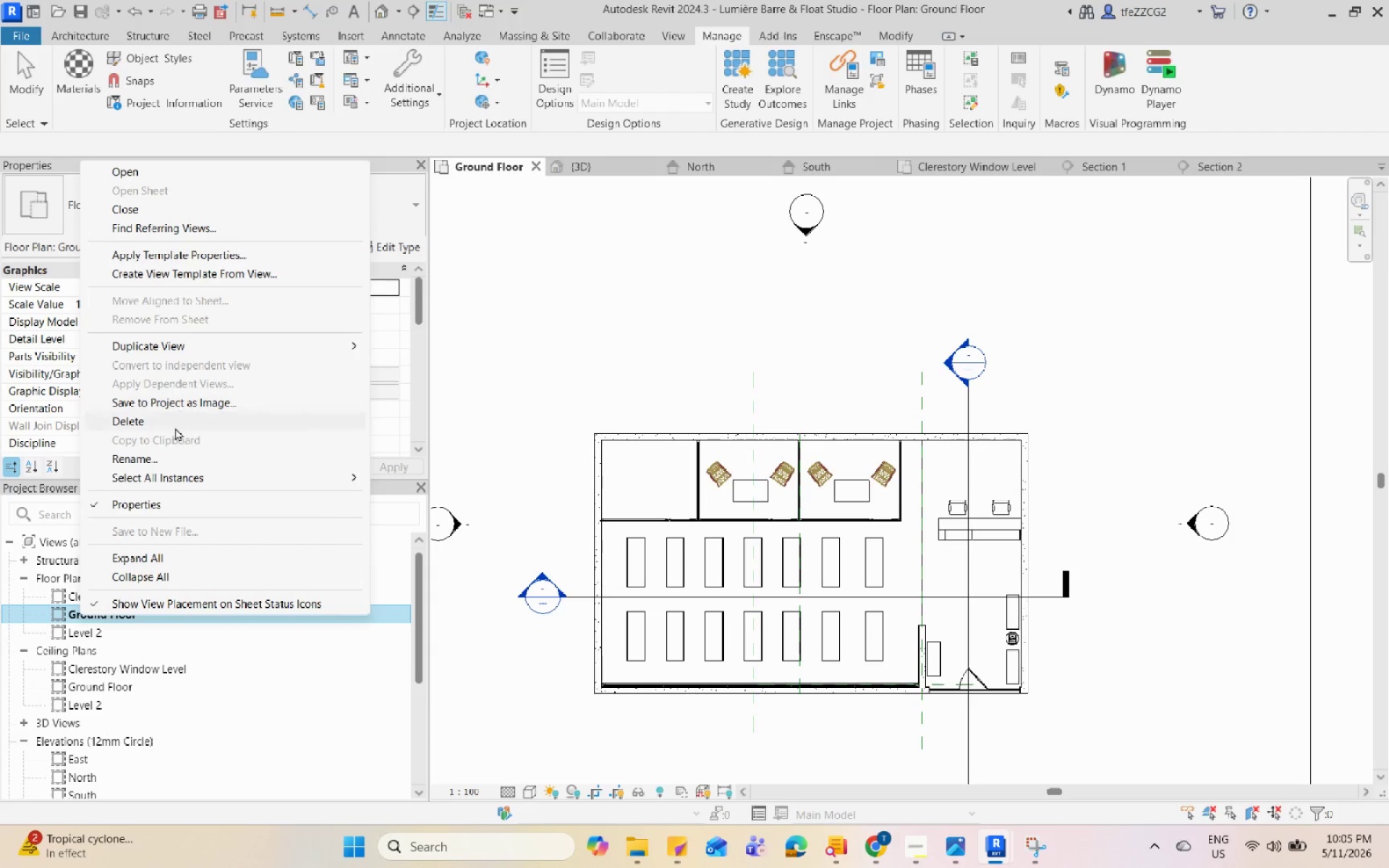 
left_click([164, 458])
 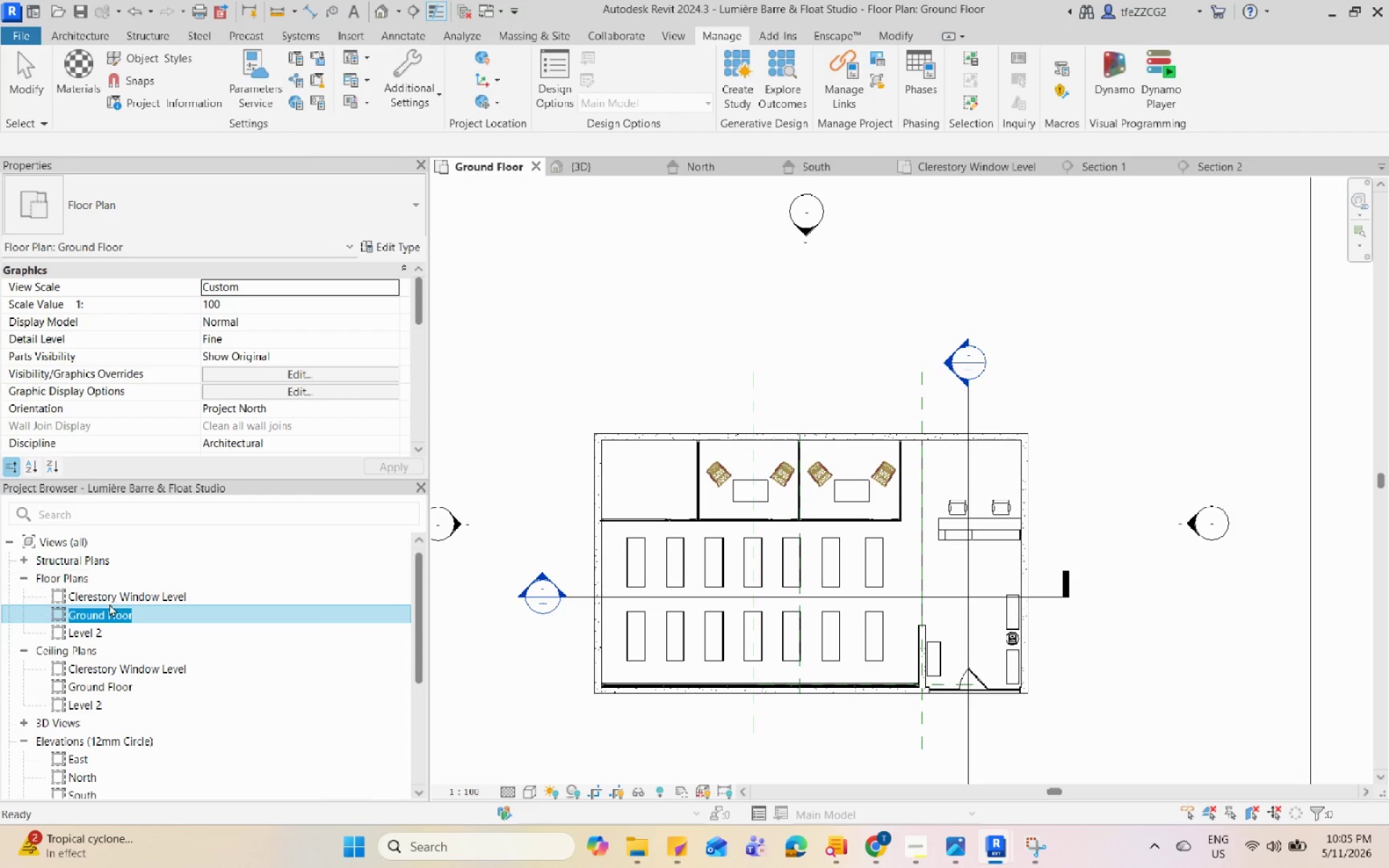 
left_click([108, 610])
 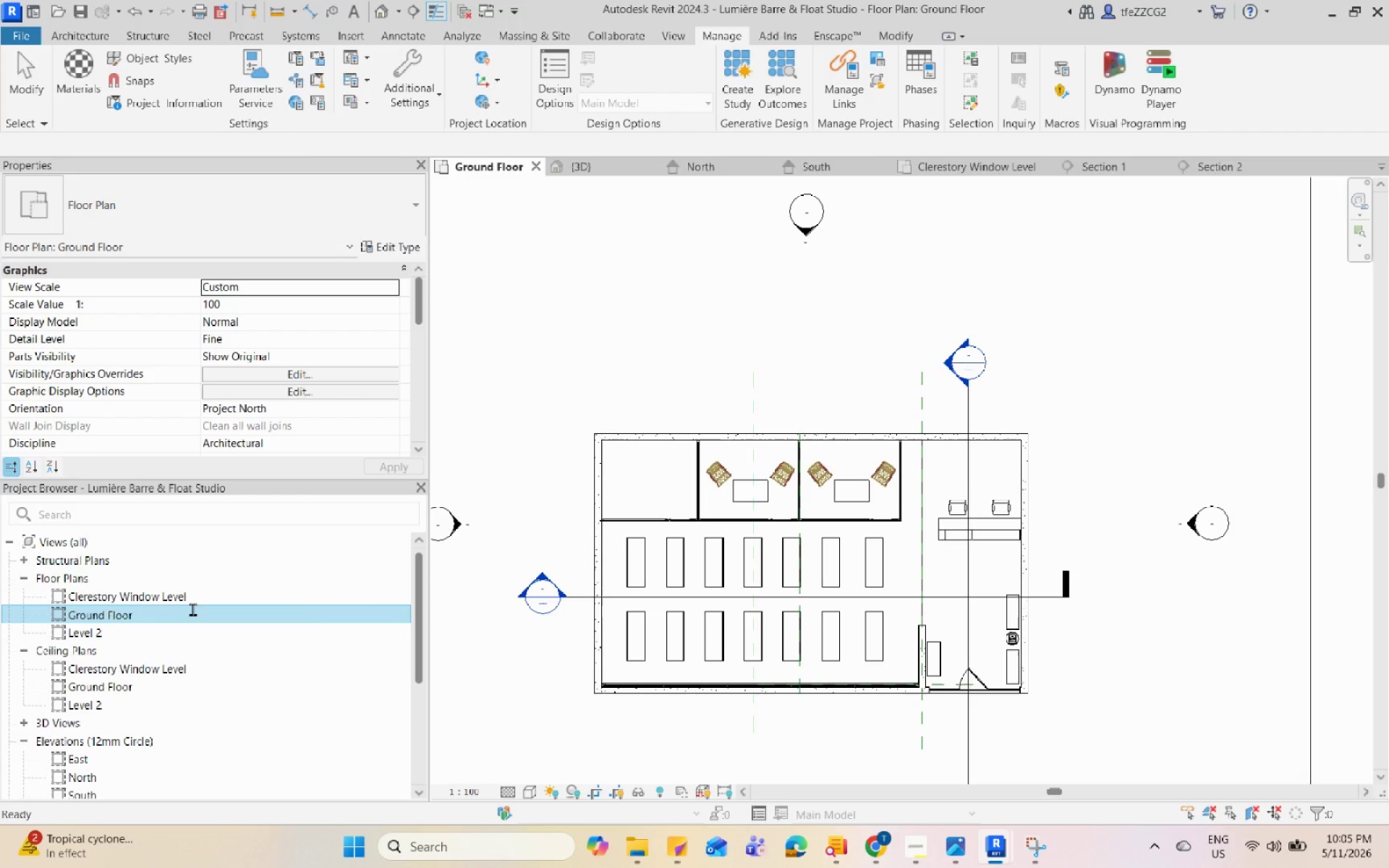 
key(ArrowLeft)
 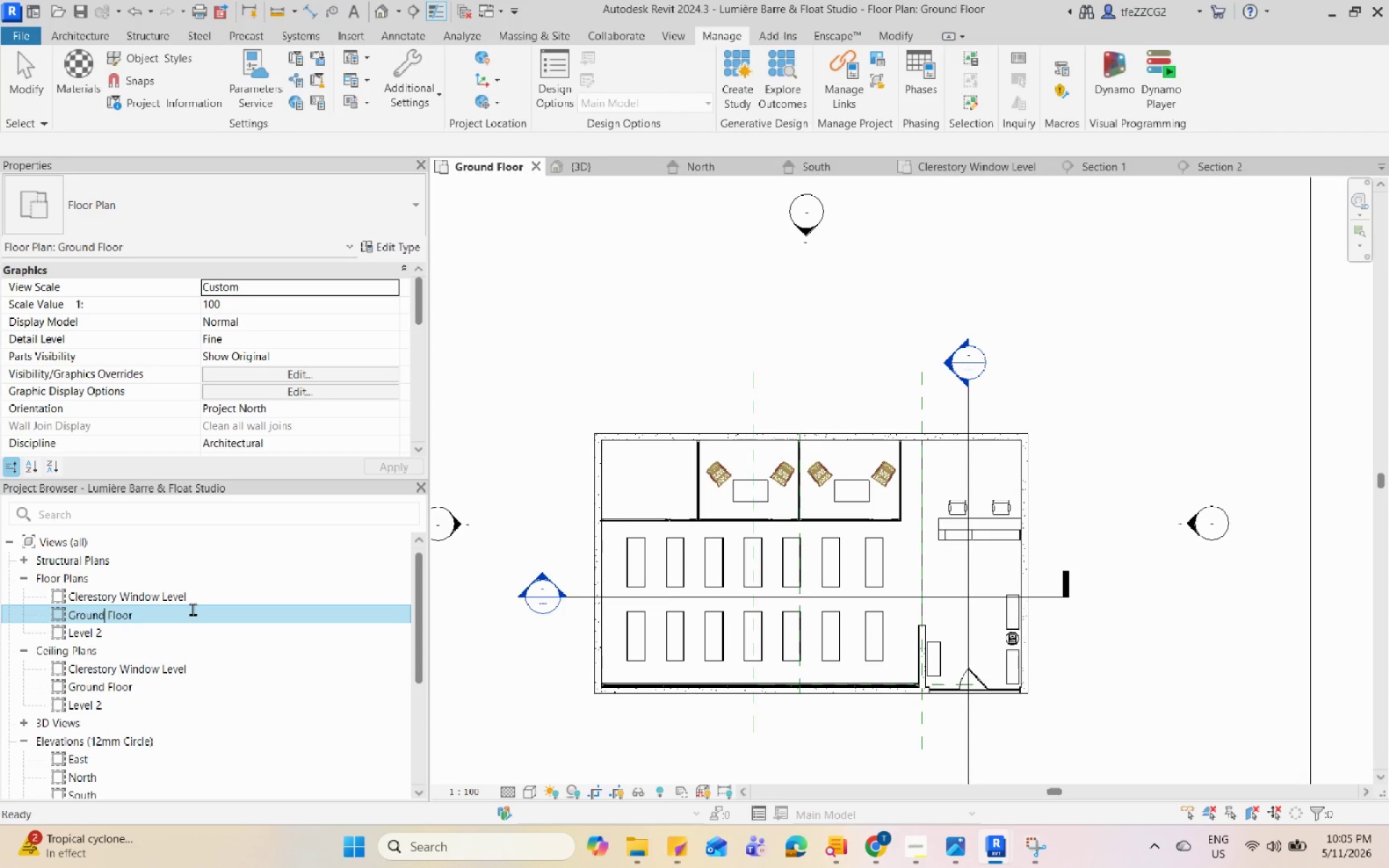 
key(ArrowLeft)
 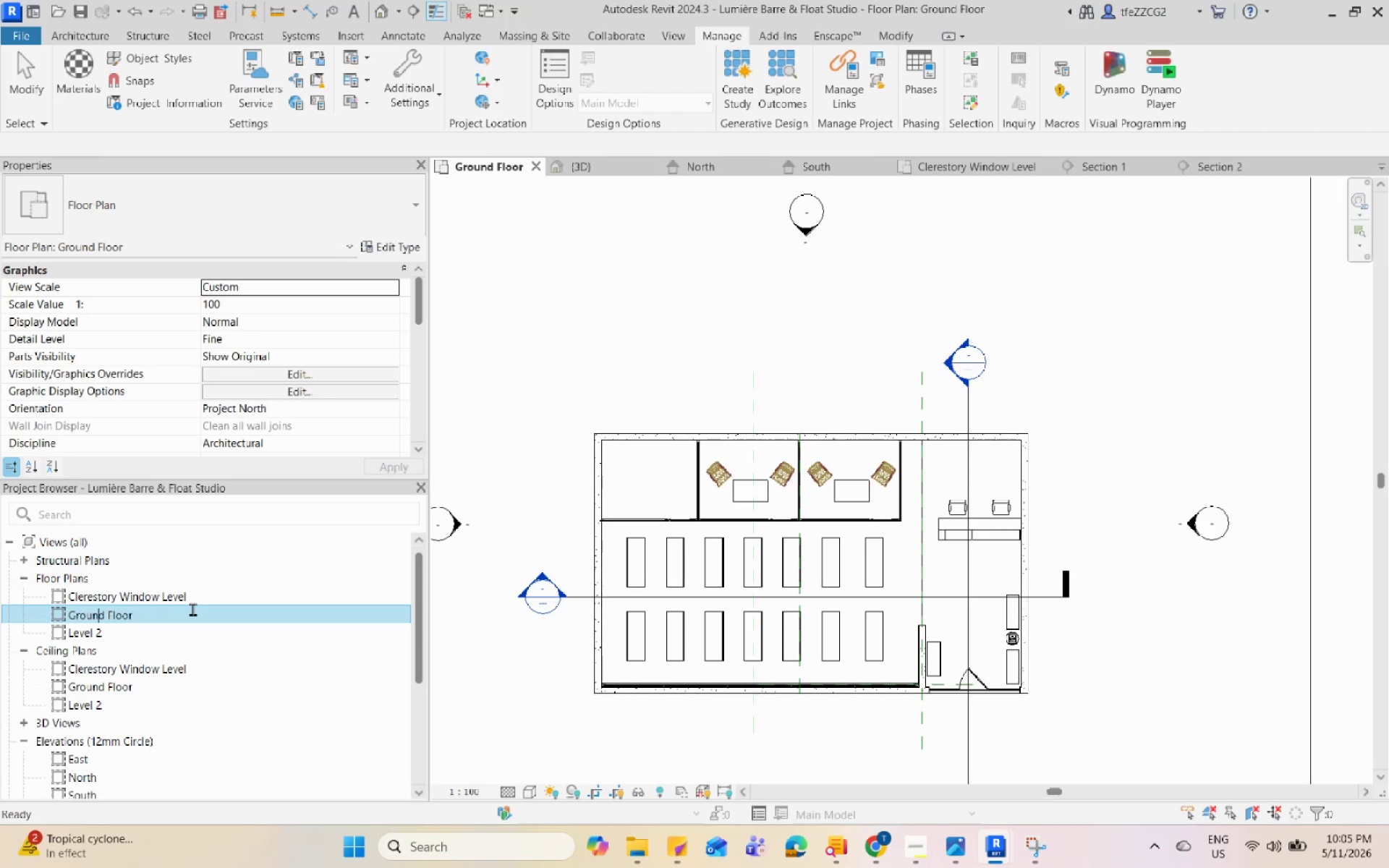 
key(ArrowLeft)
 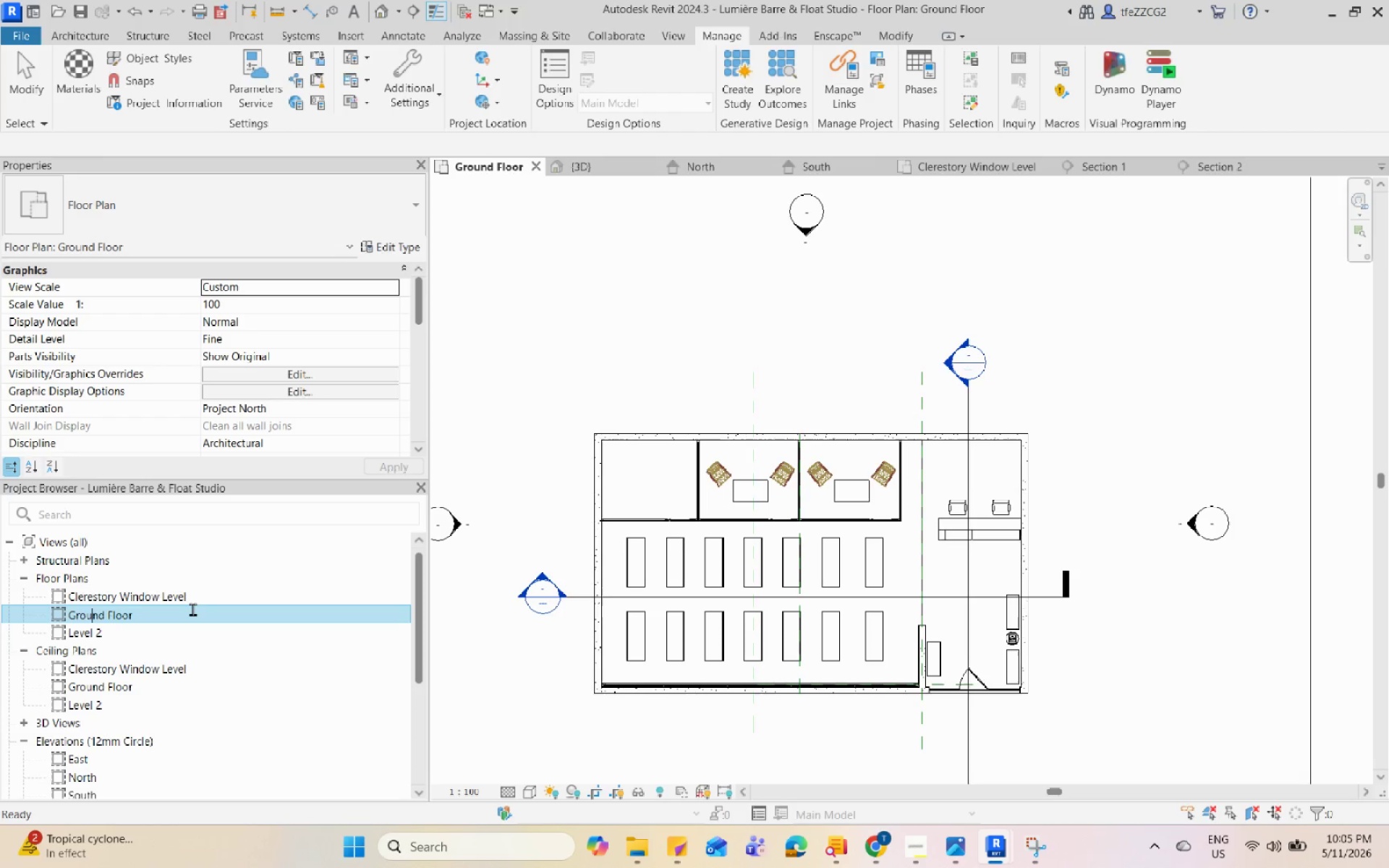 
key(ArrowLeft)
 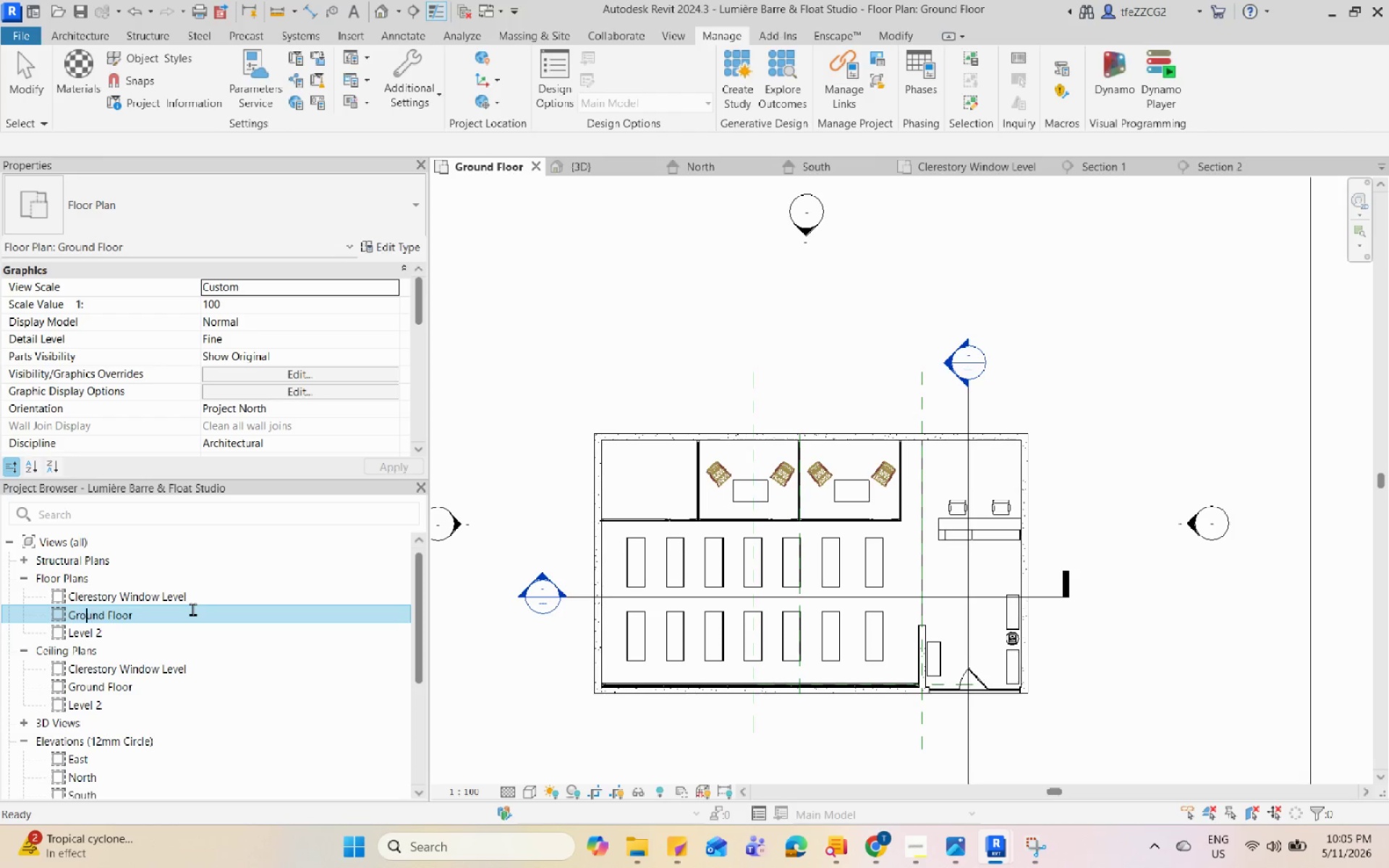 
key(ArrowLeft)
 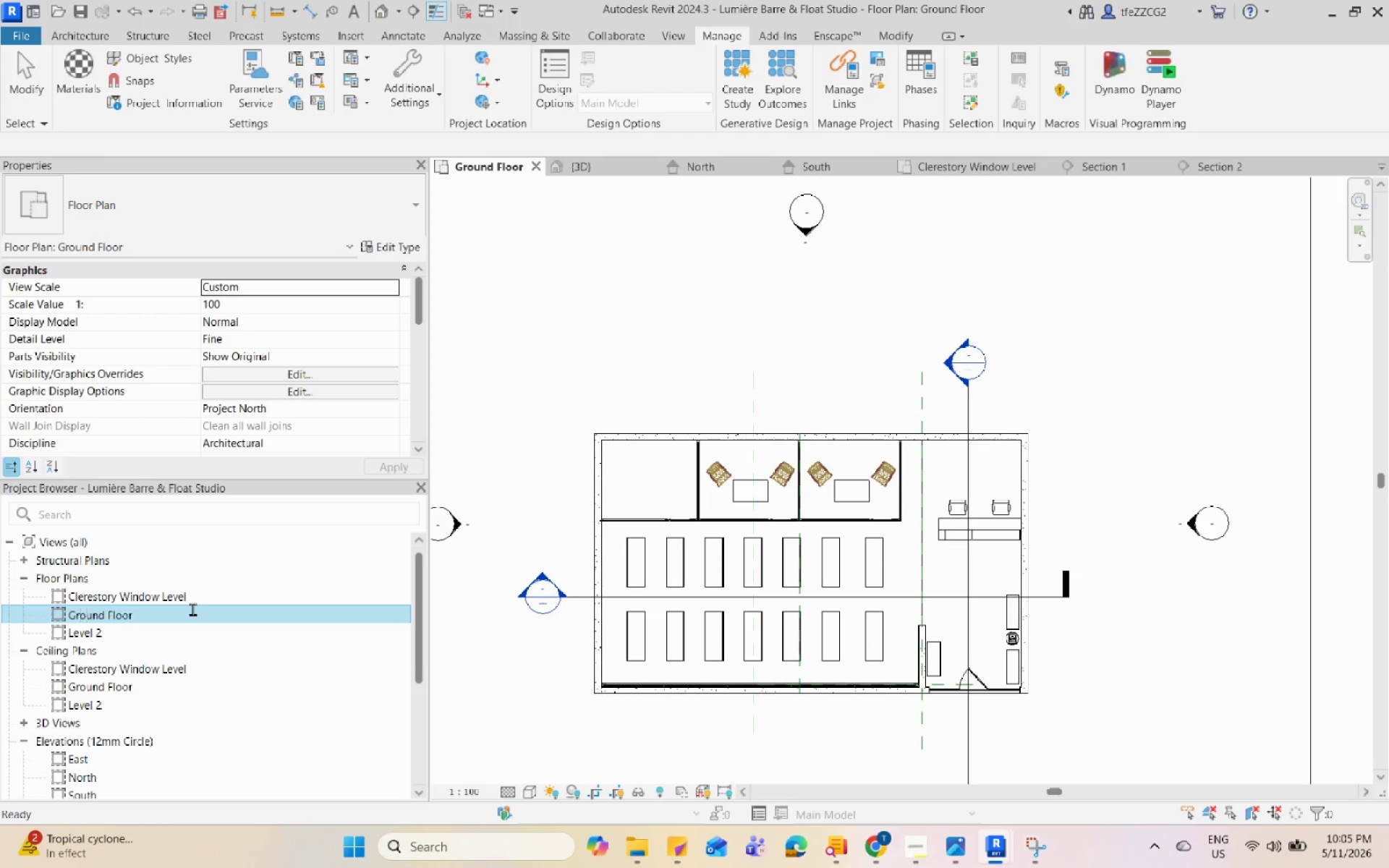 
key(ArrowLeft)
 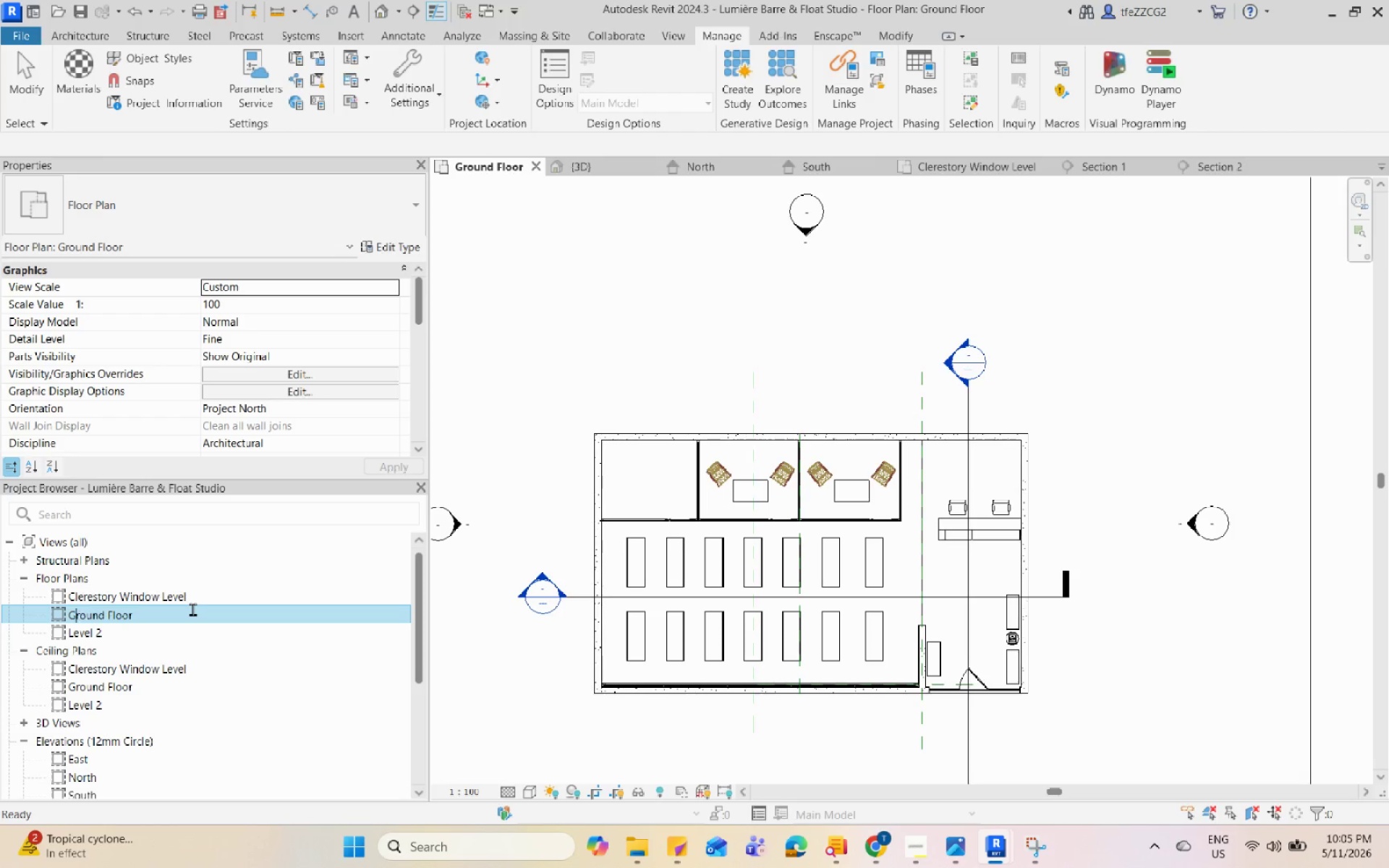 
key(ArrowLeft)
 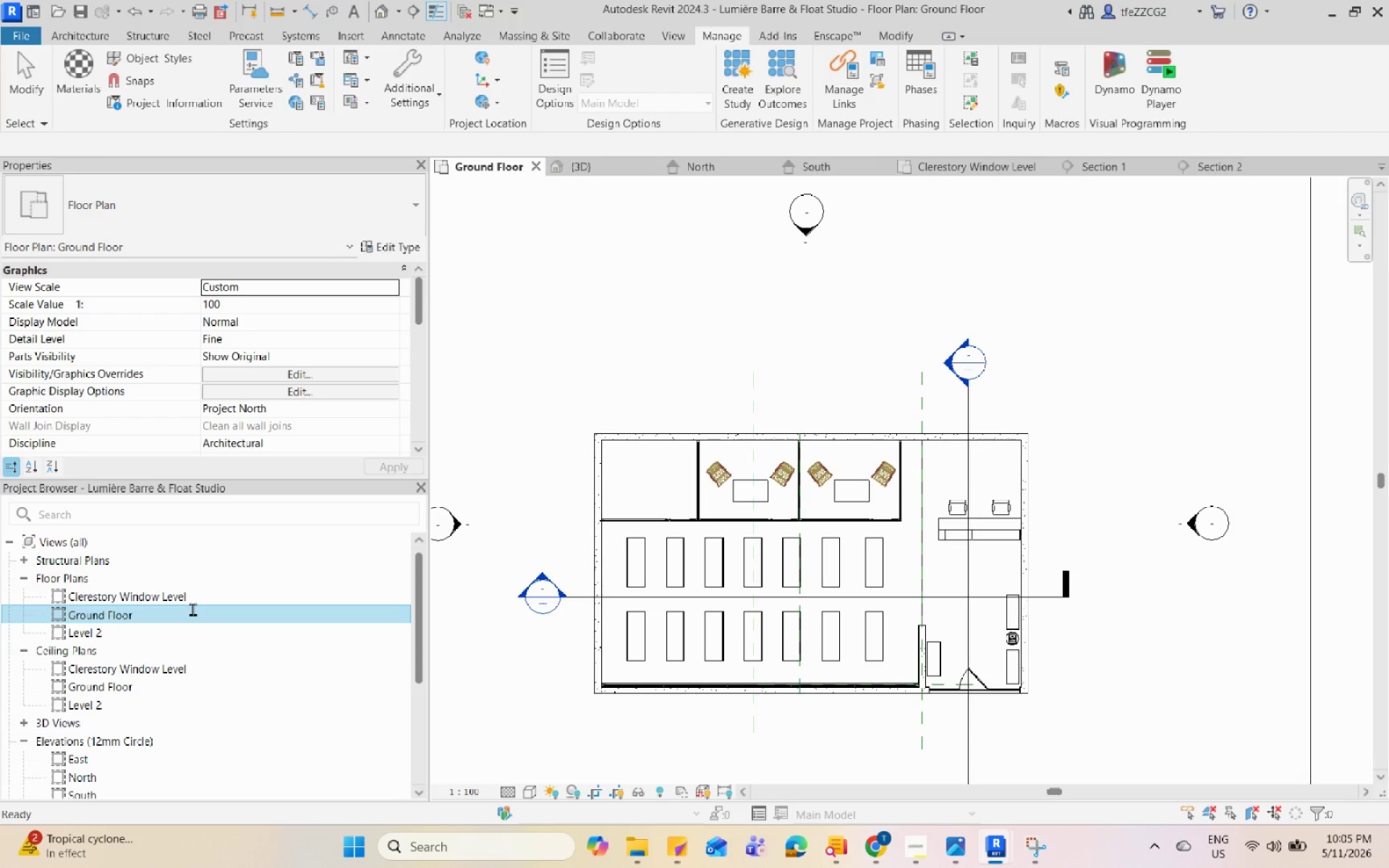 
key(Numpad0)
 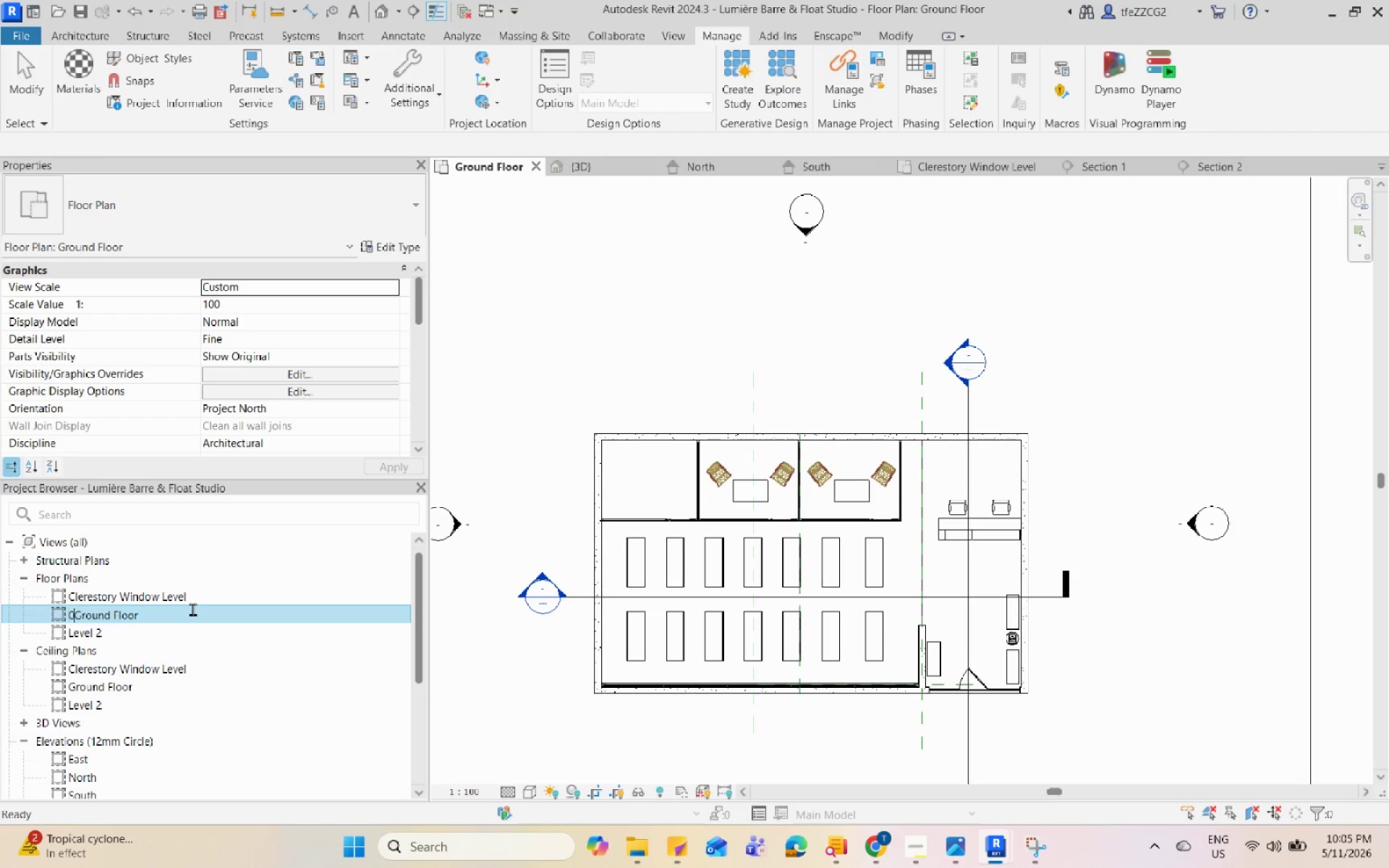 
key(Numpad0)
 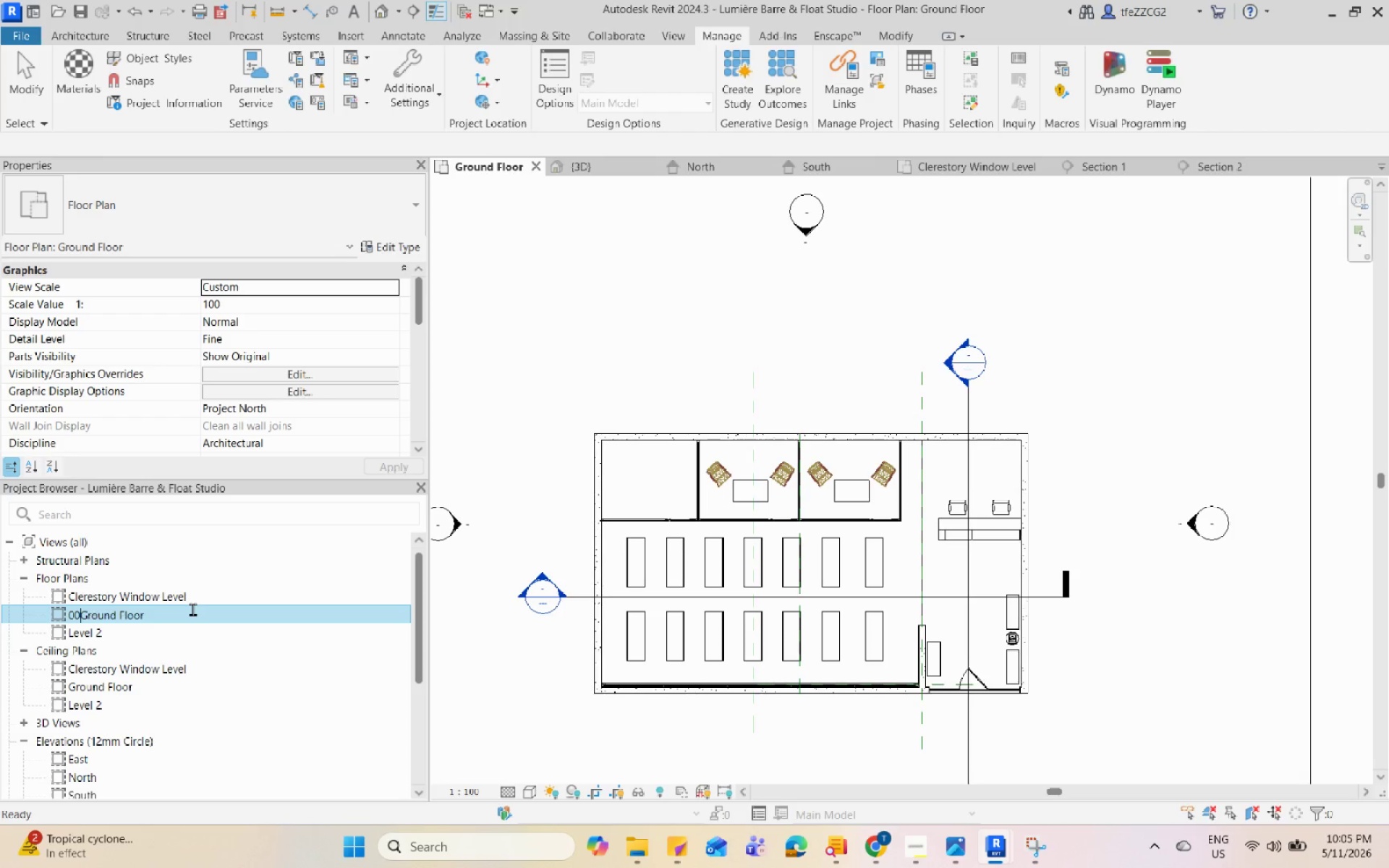 
key(Space)
 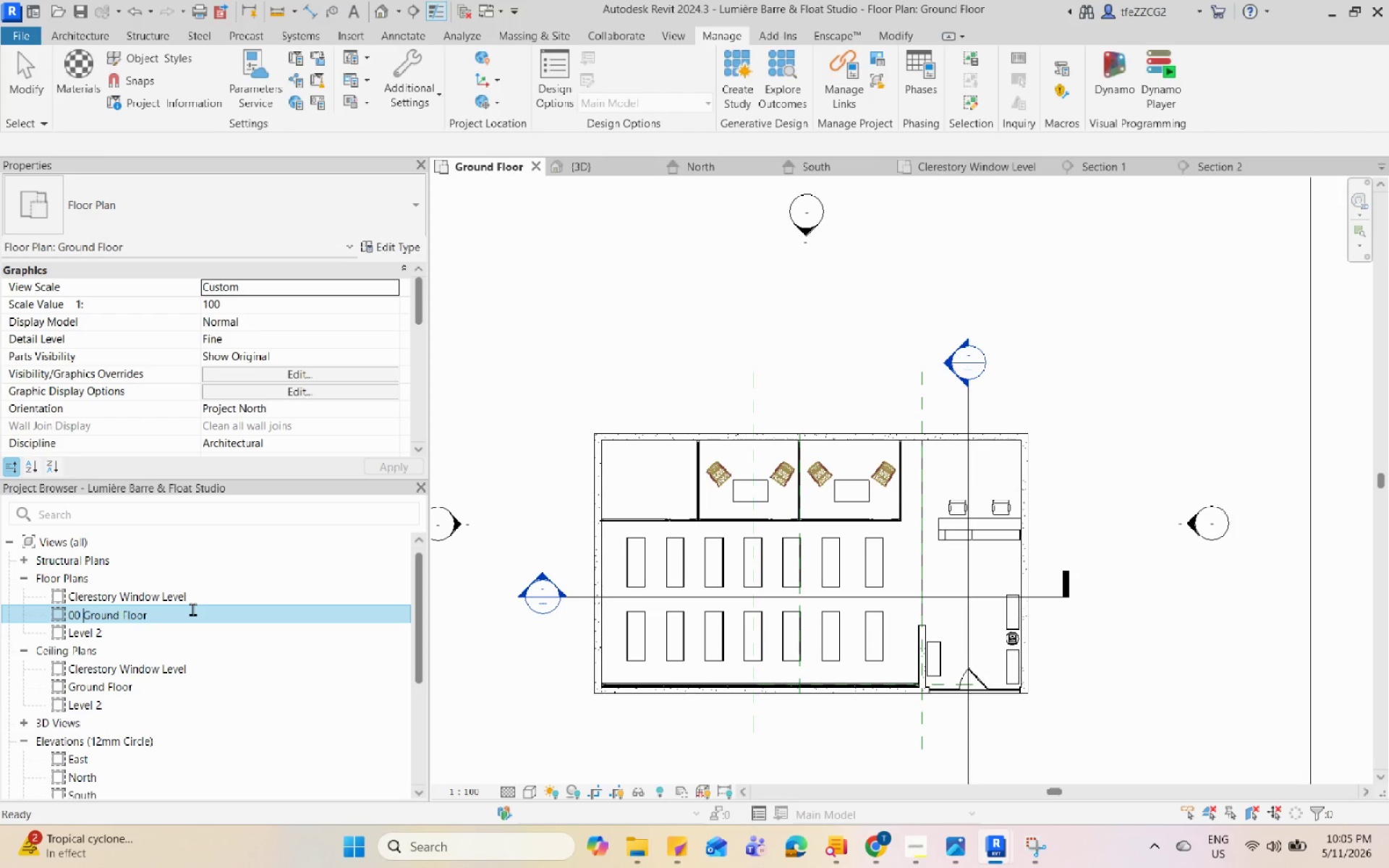 
key(Enter)
 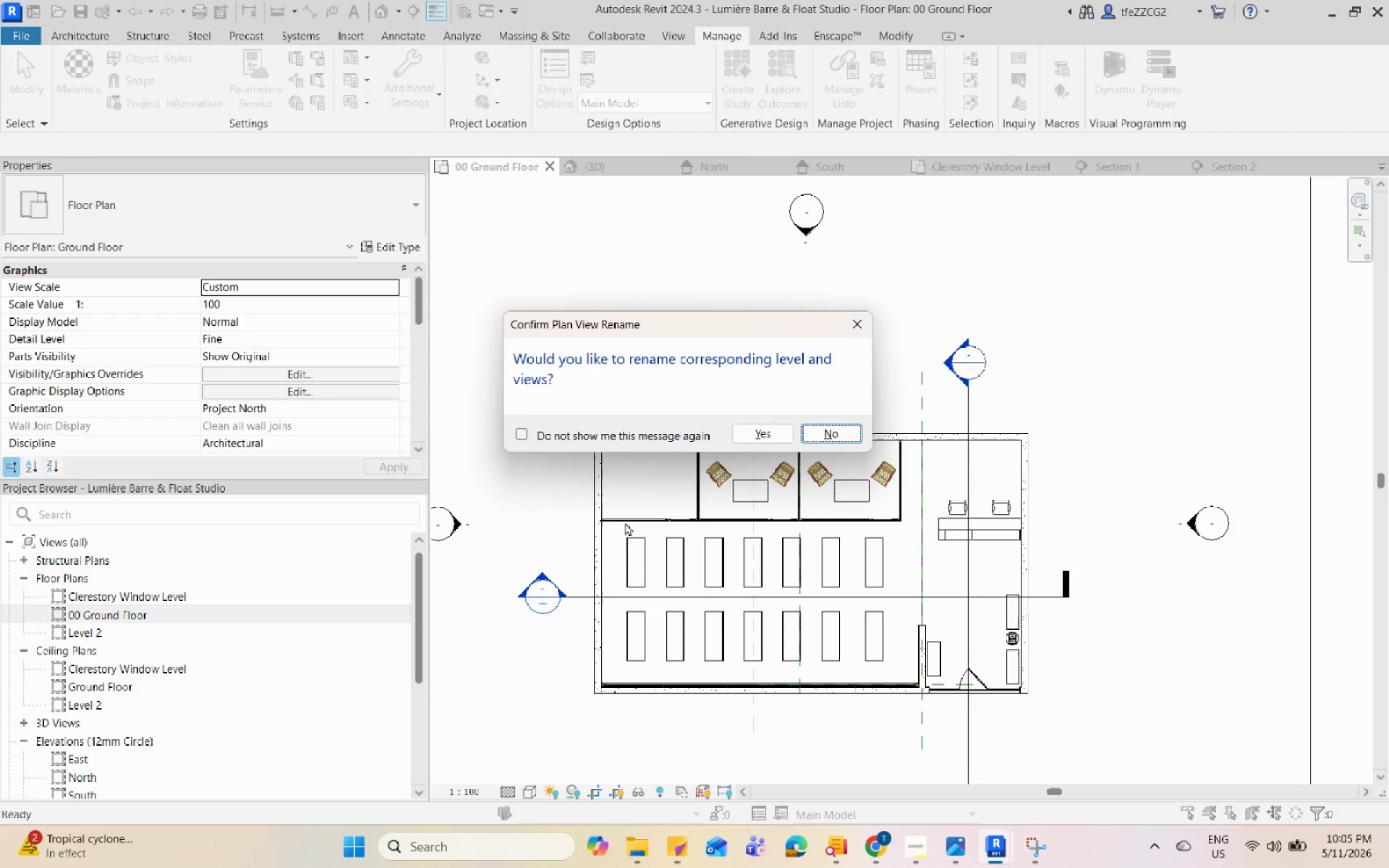 
left_click([761, 425])
 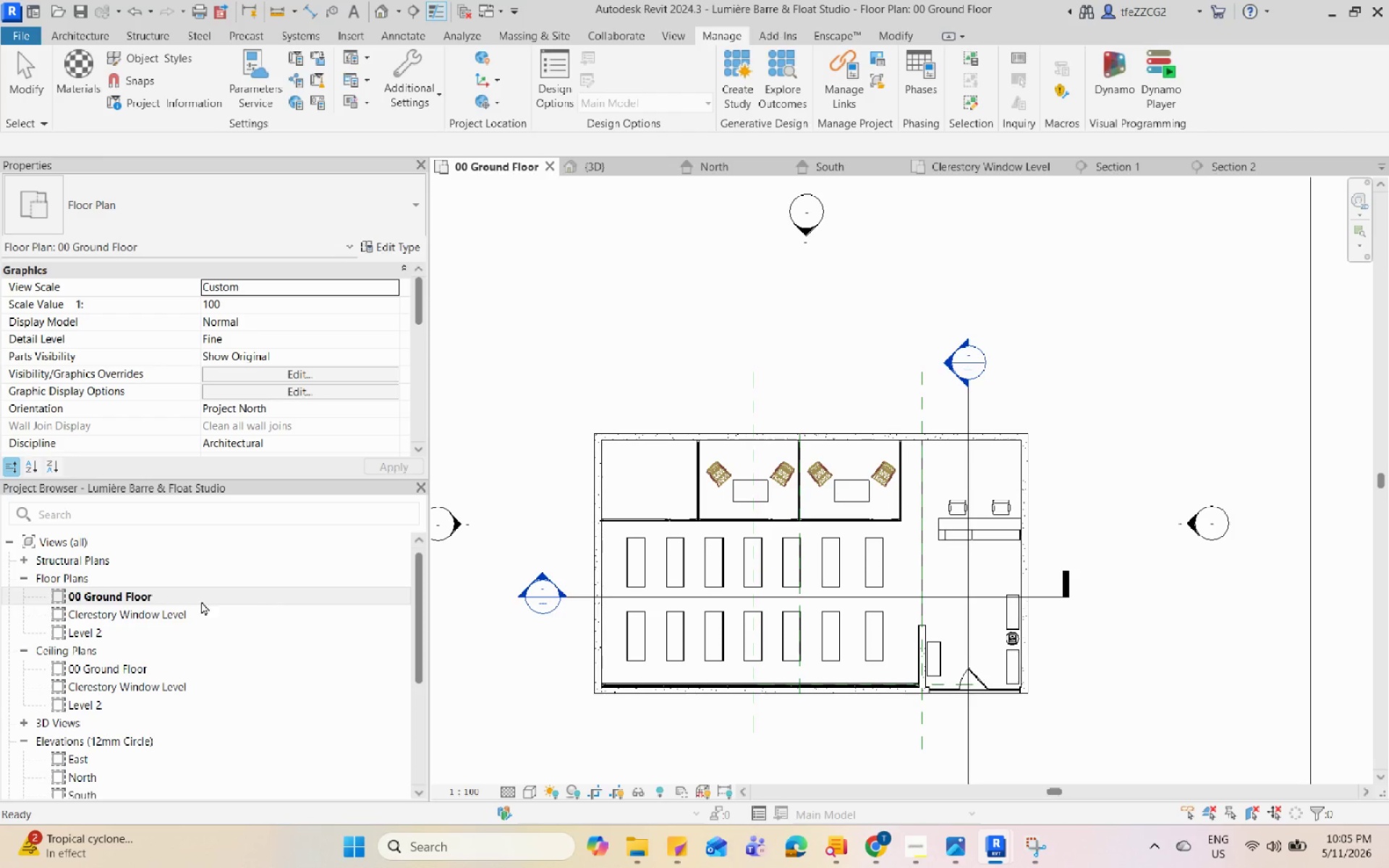 
left_click([122, 617])
 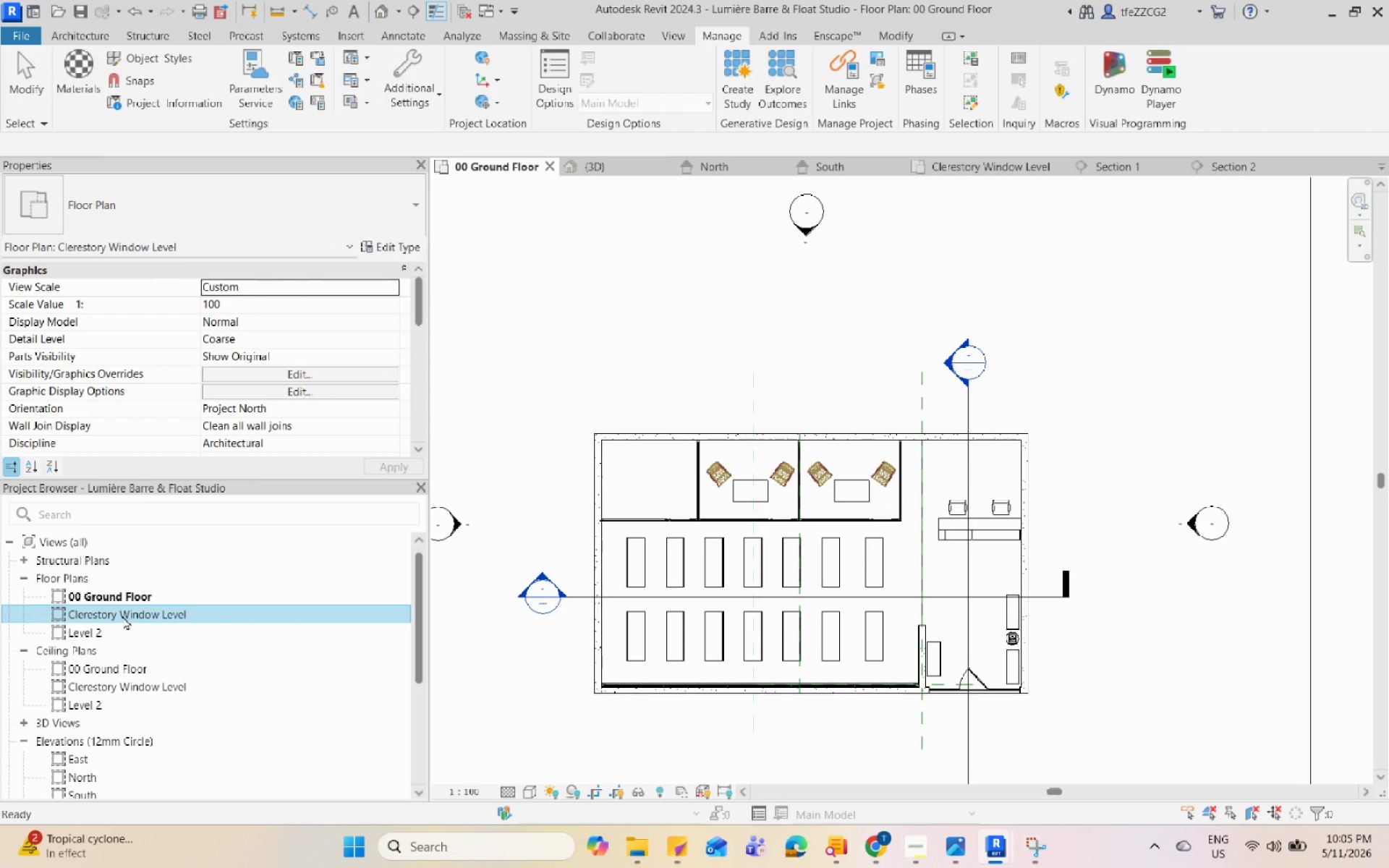 
right_click([123, 616])
 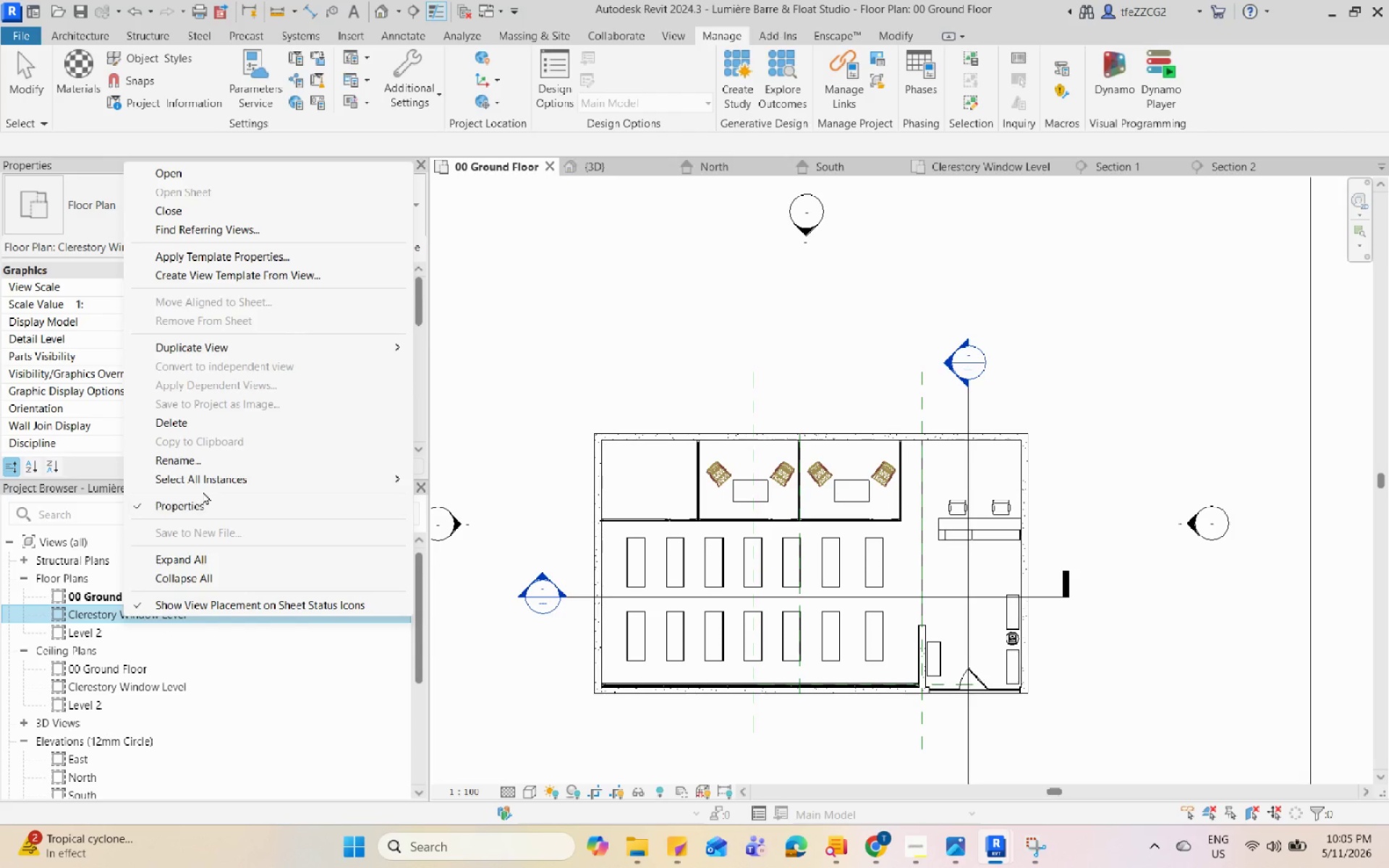 
left_click([197, 459])
 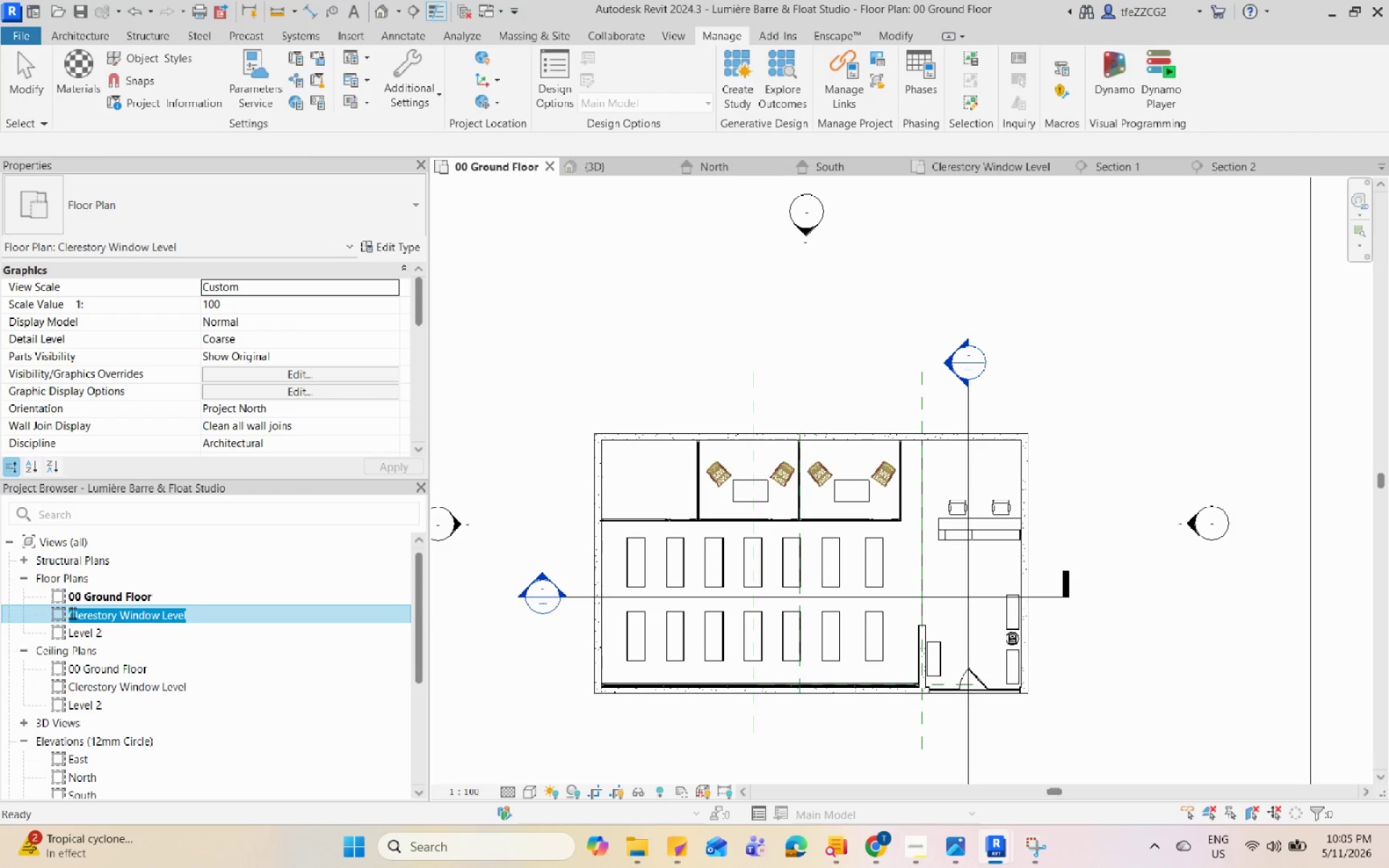 
left_click([72, 616])
 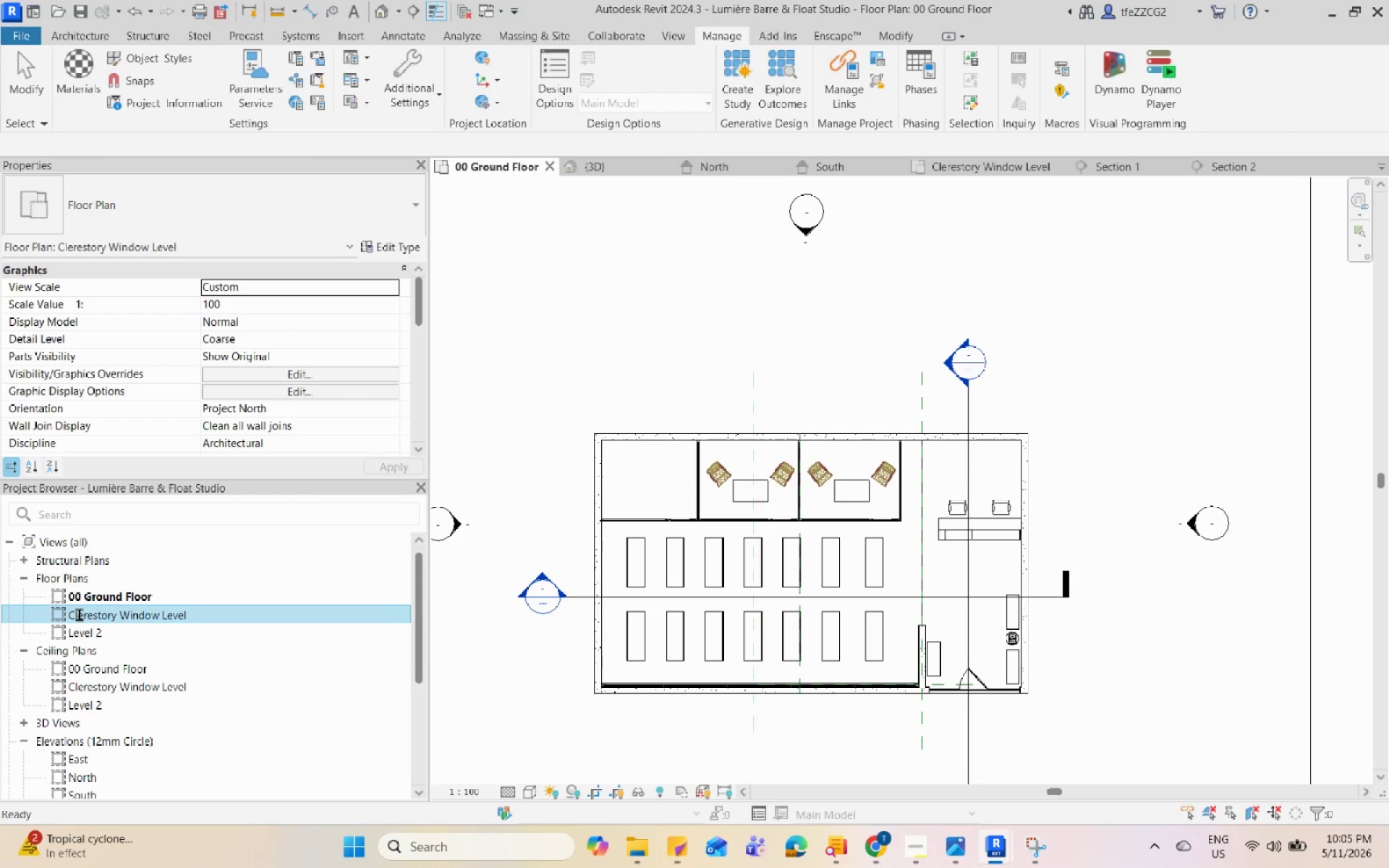 
key(Numpad0)
 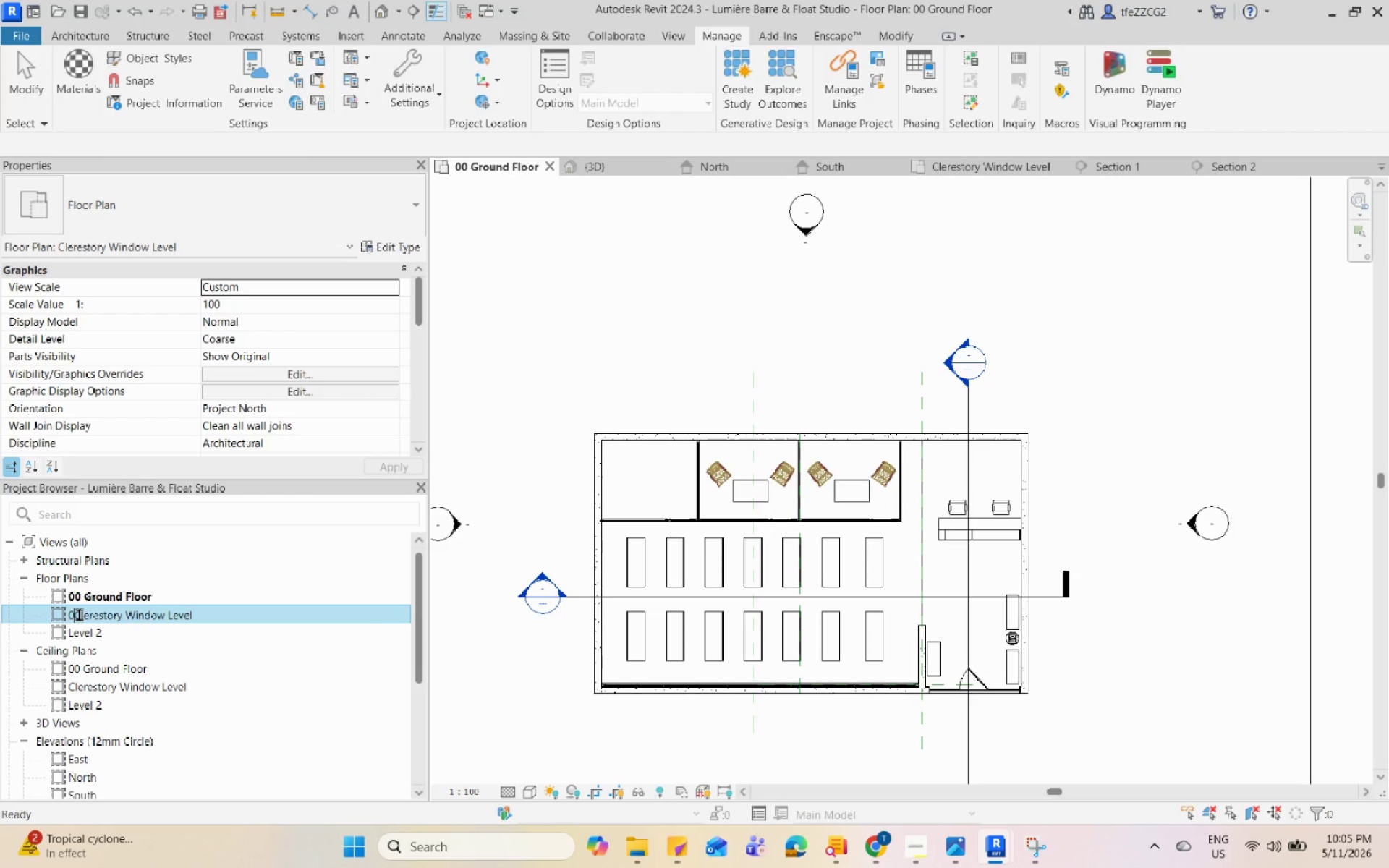 
key(Numpad1)
 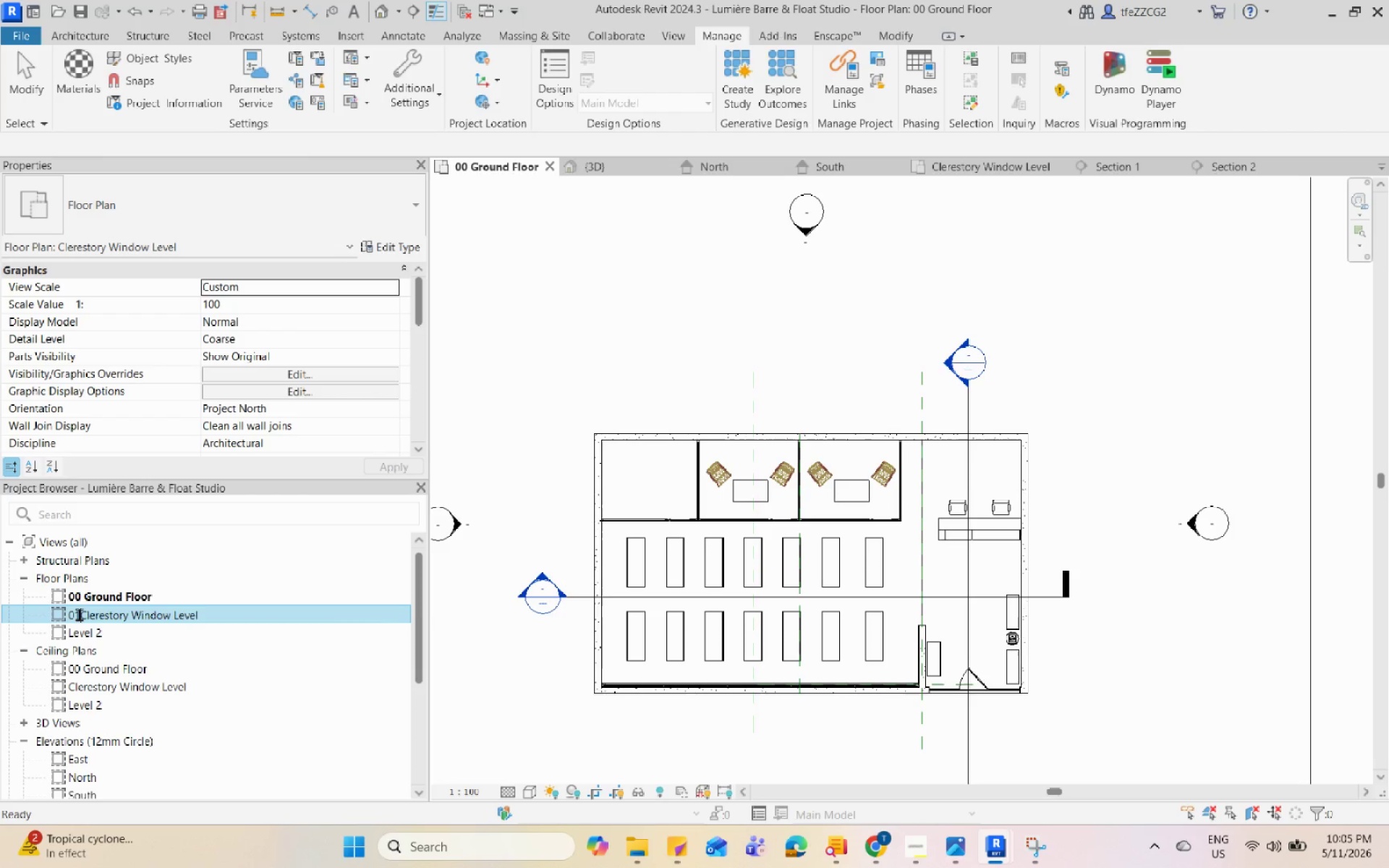 
key(Space)
 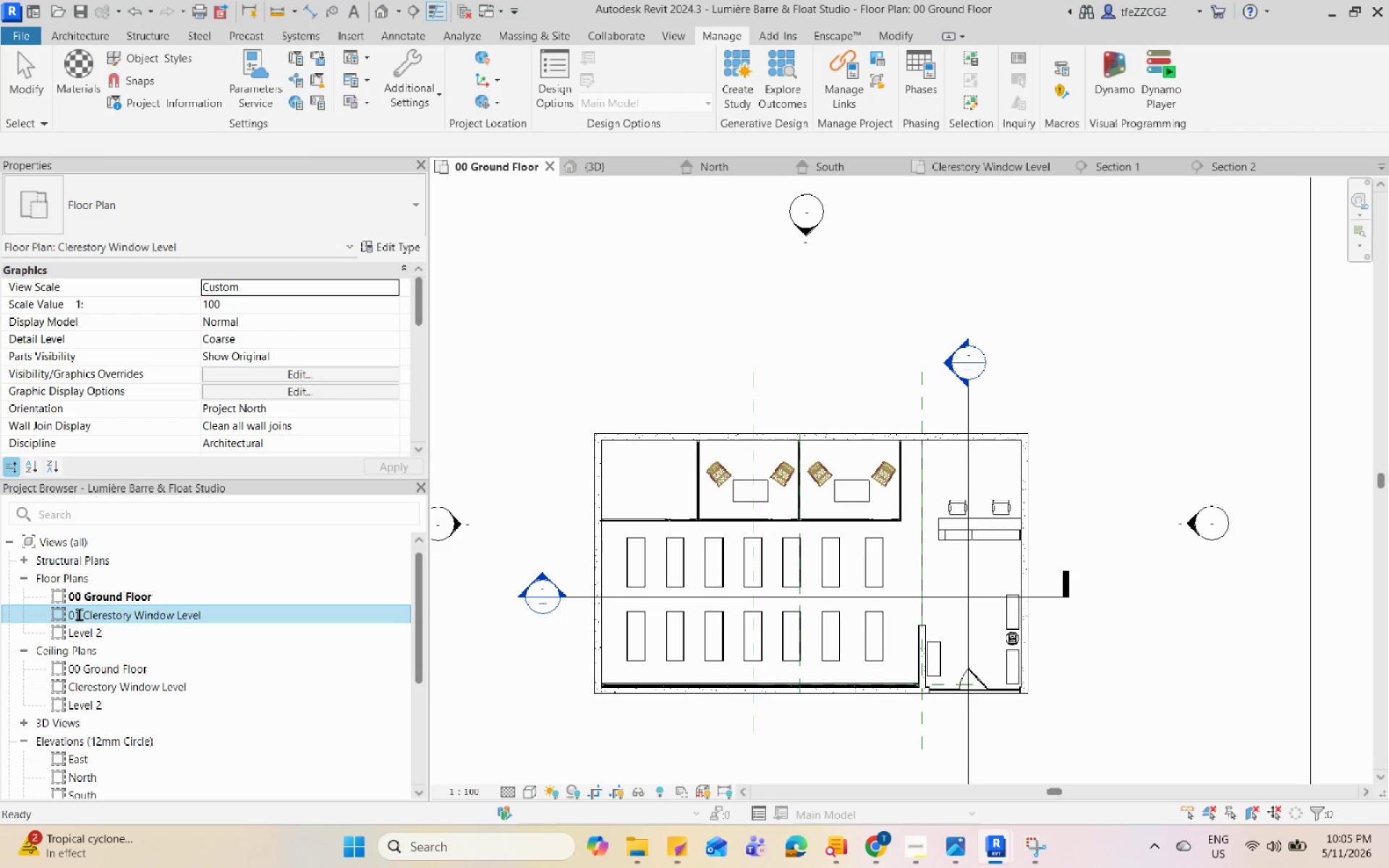 
key(Enter)
 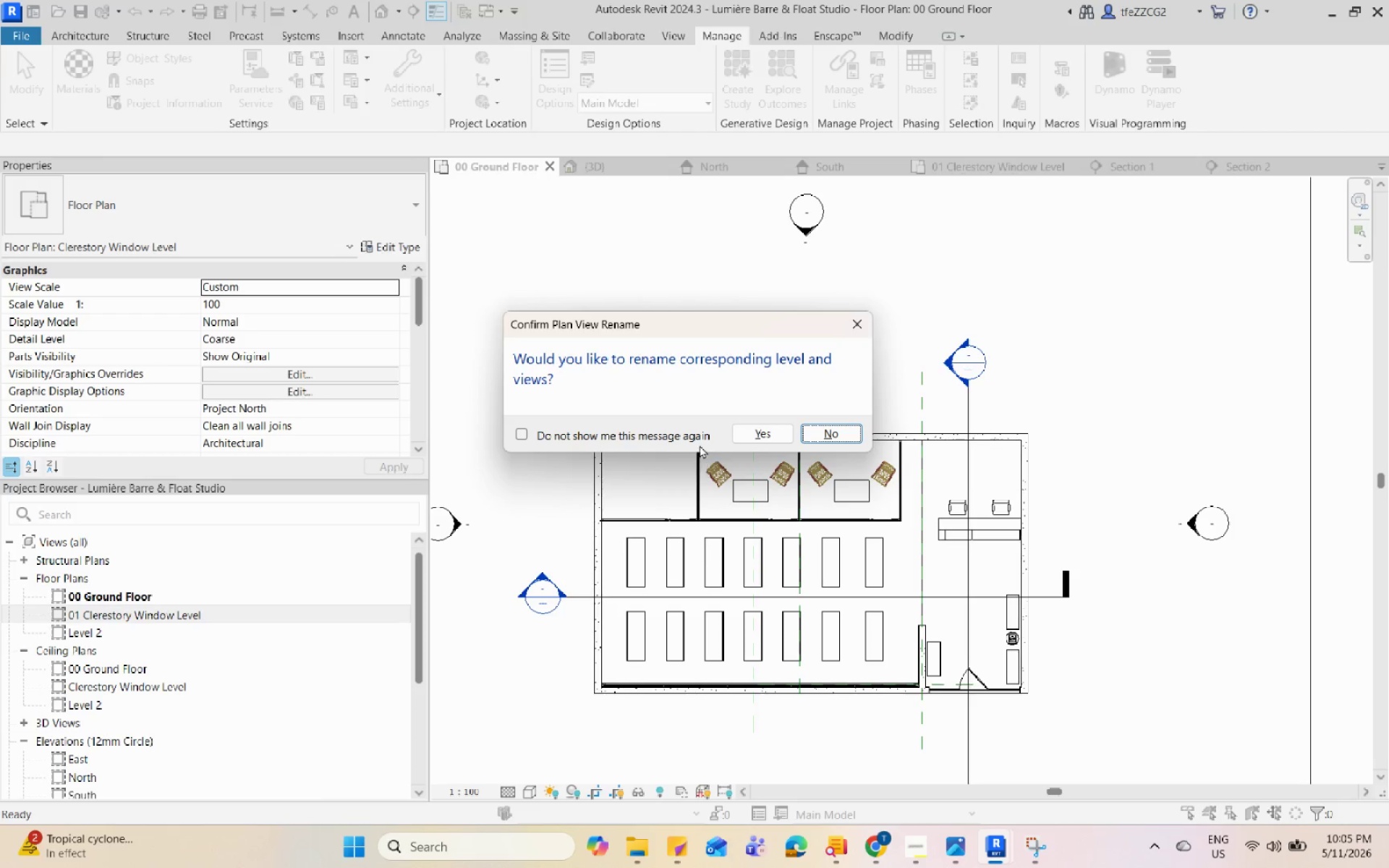 
left_click([755, 430])
 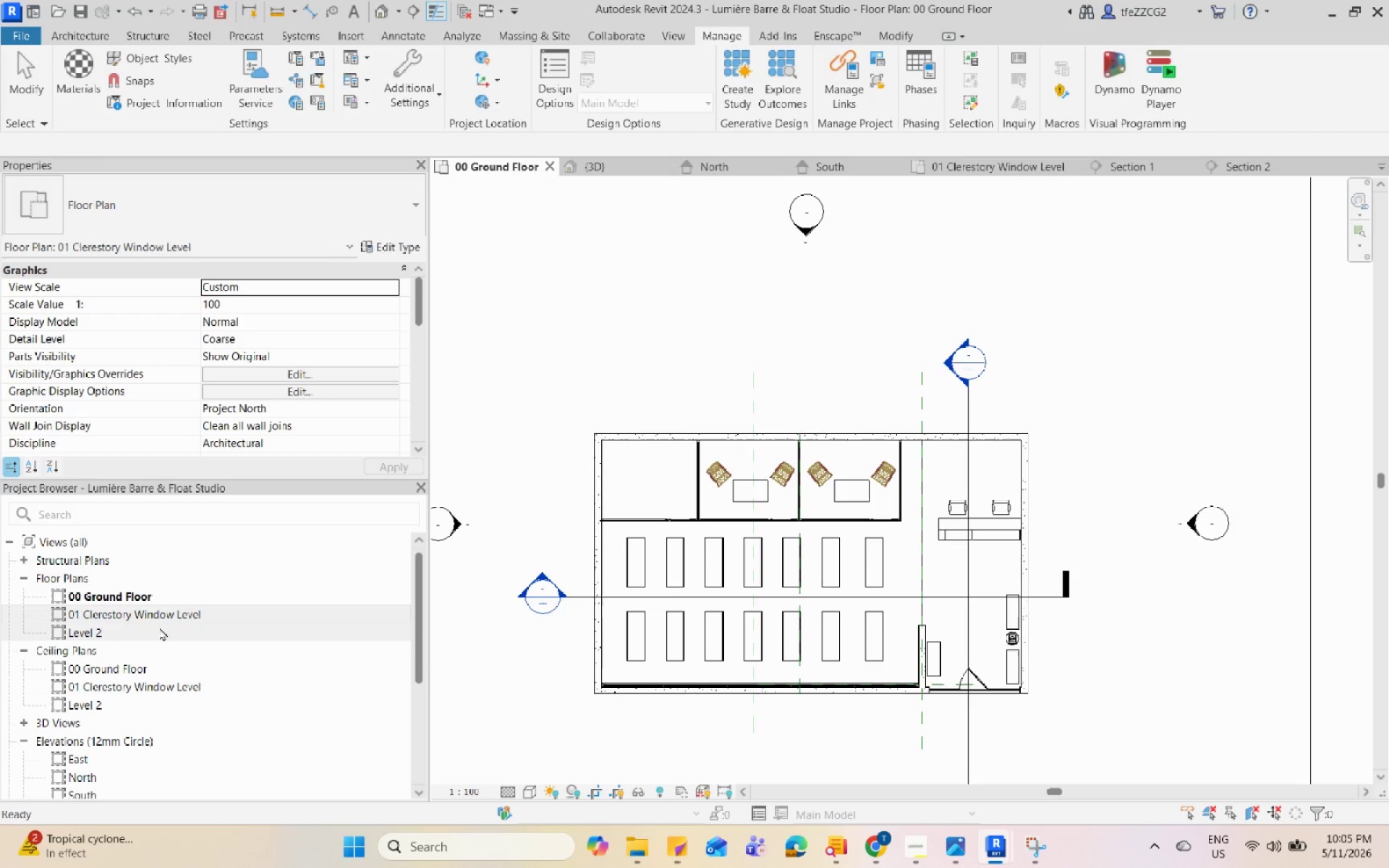 
left_click([119, 626])
 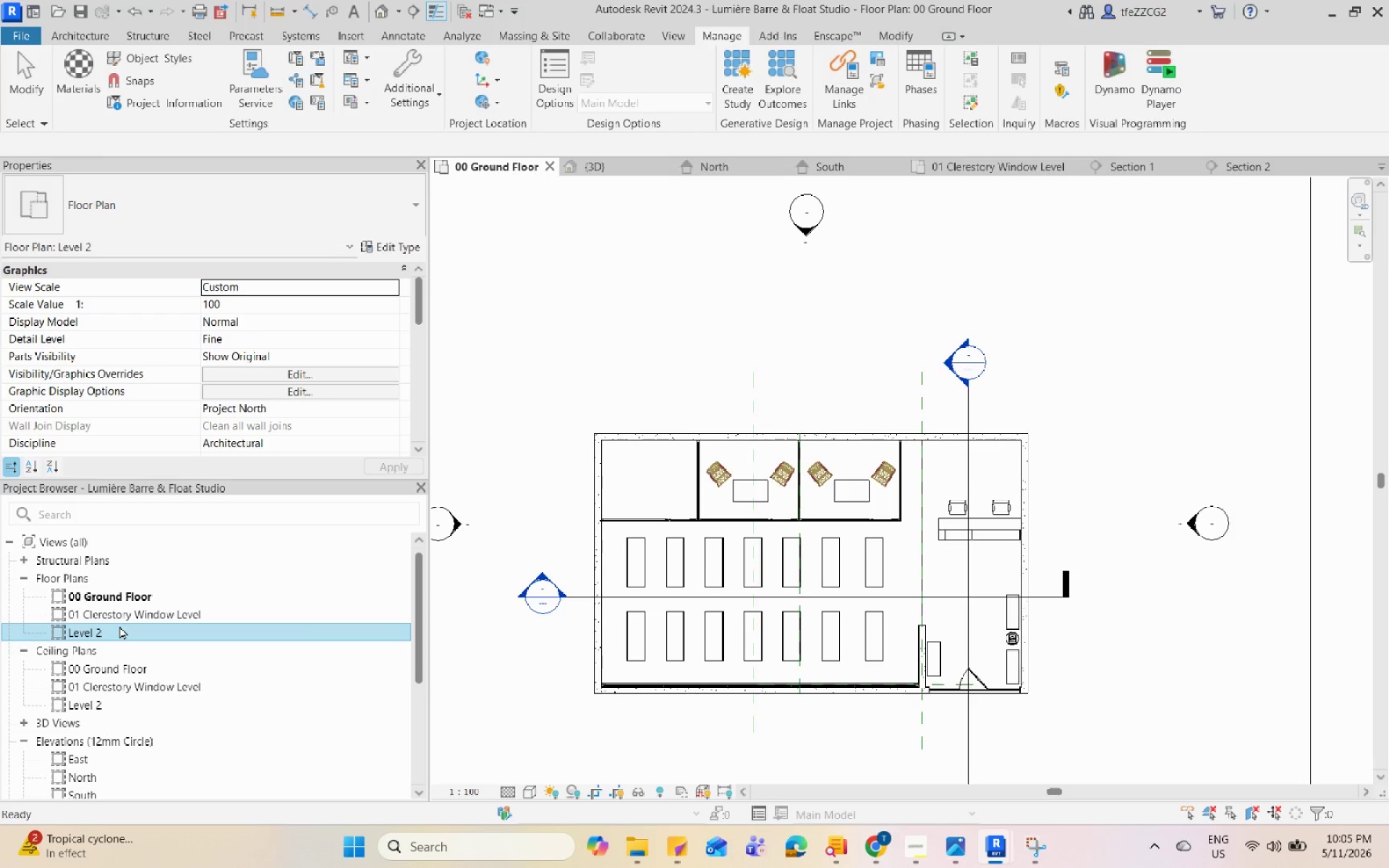 
right_click([119, 626])
 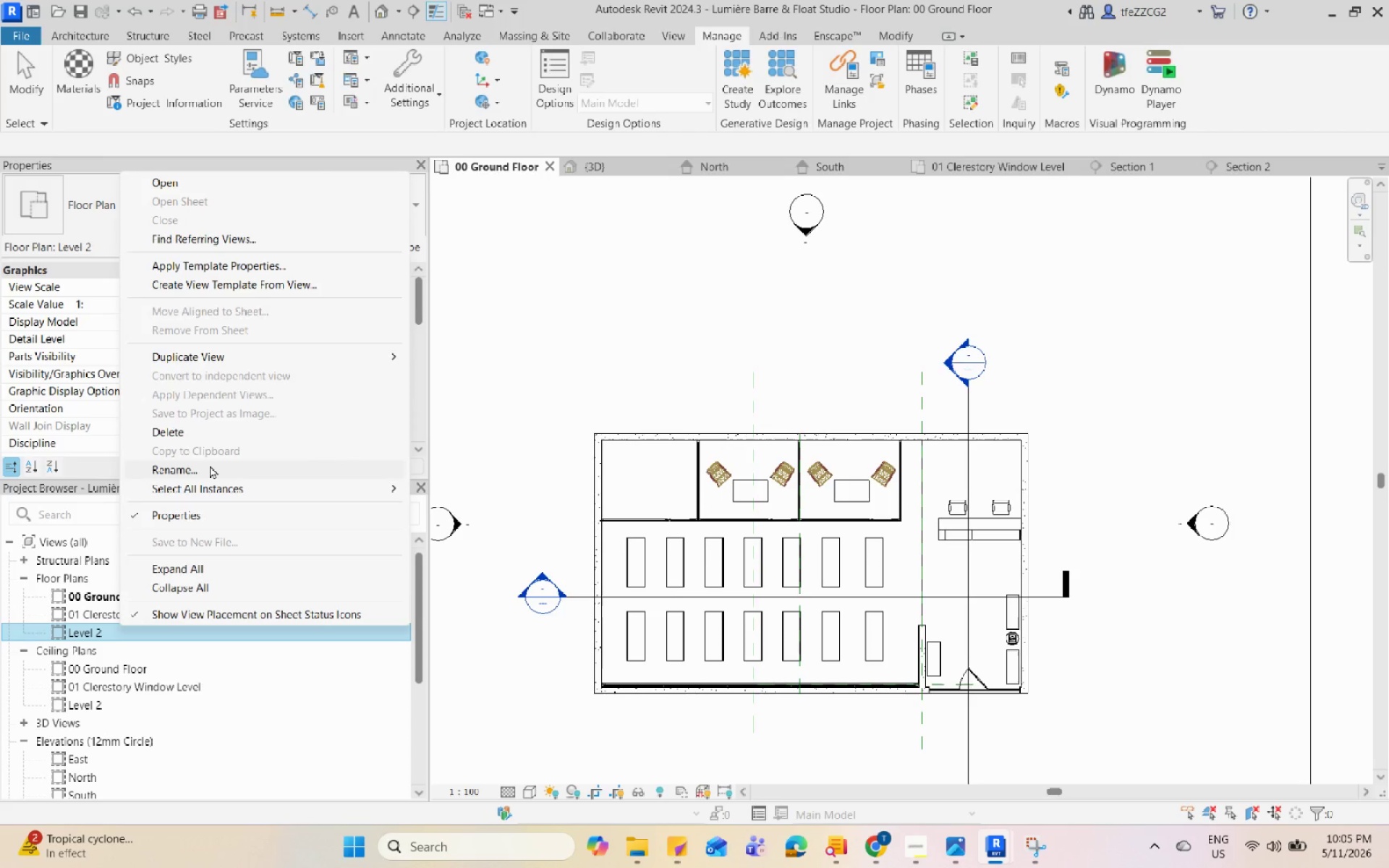 
left_click([210, 466])
 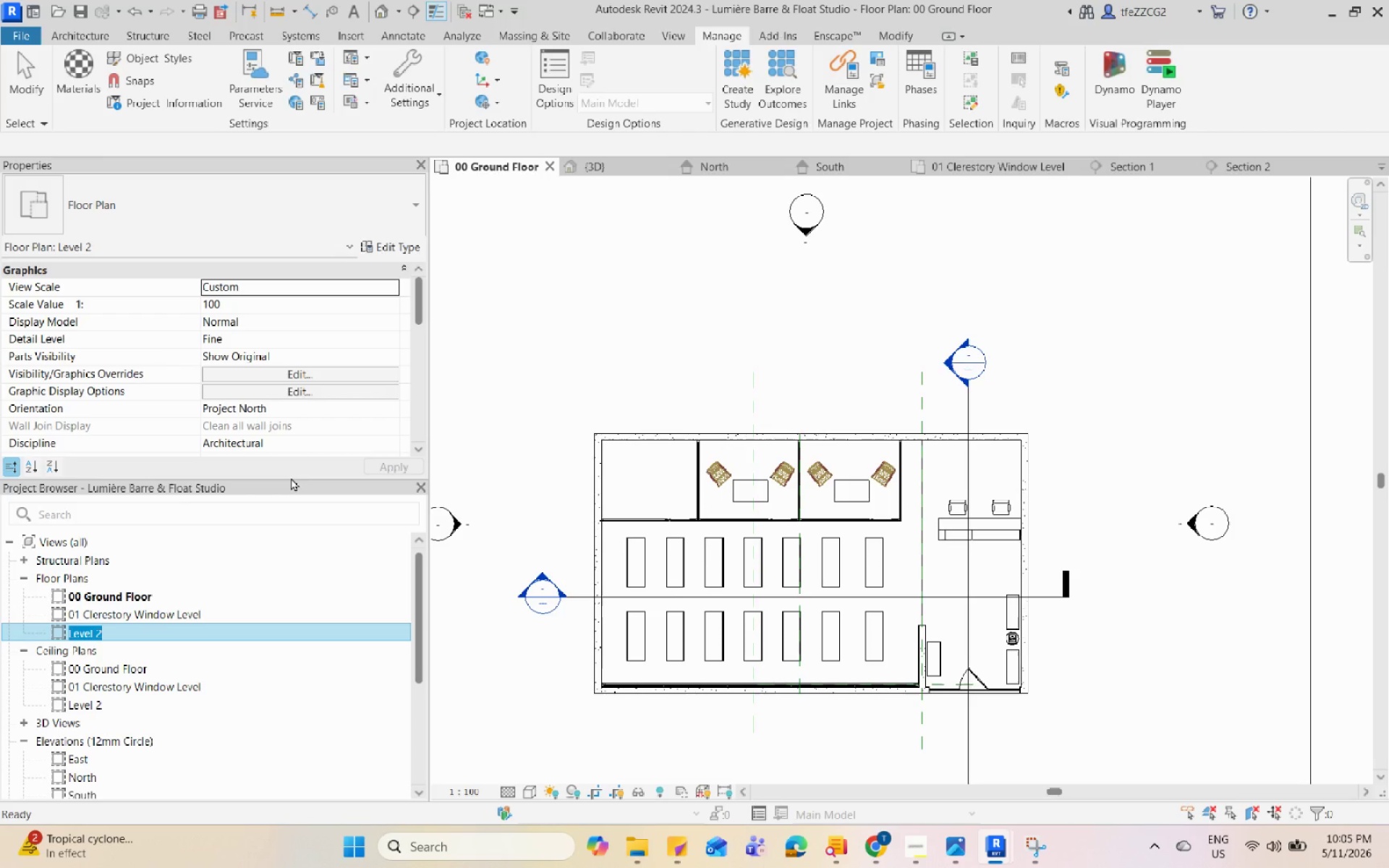 
hold_key(key=ShiftLeft, duration=0.38)
 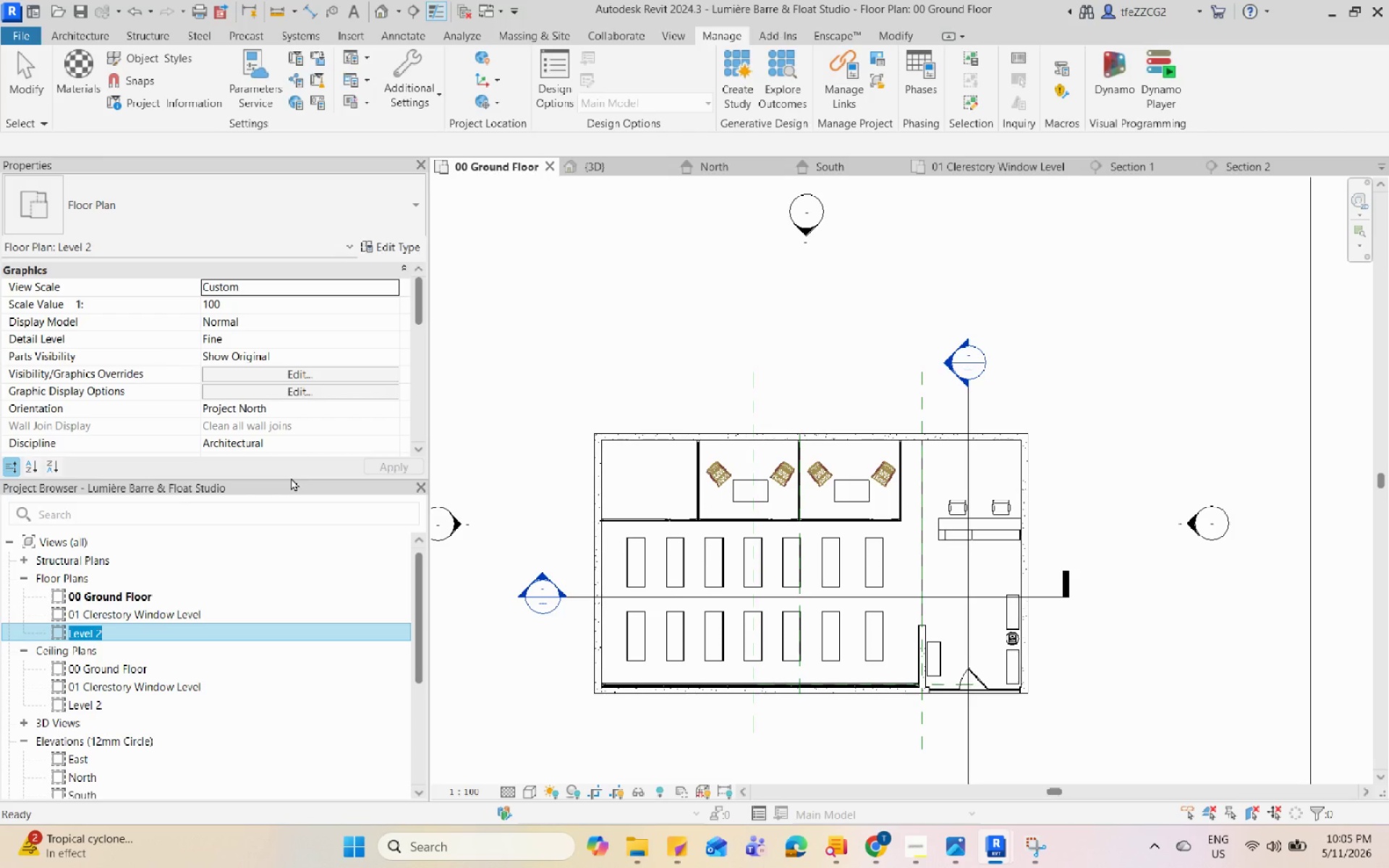 
type(02 Ceiling Level)
 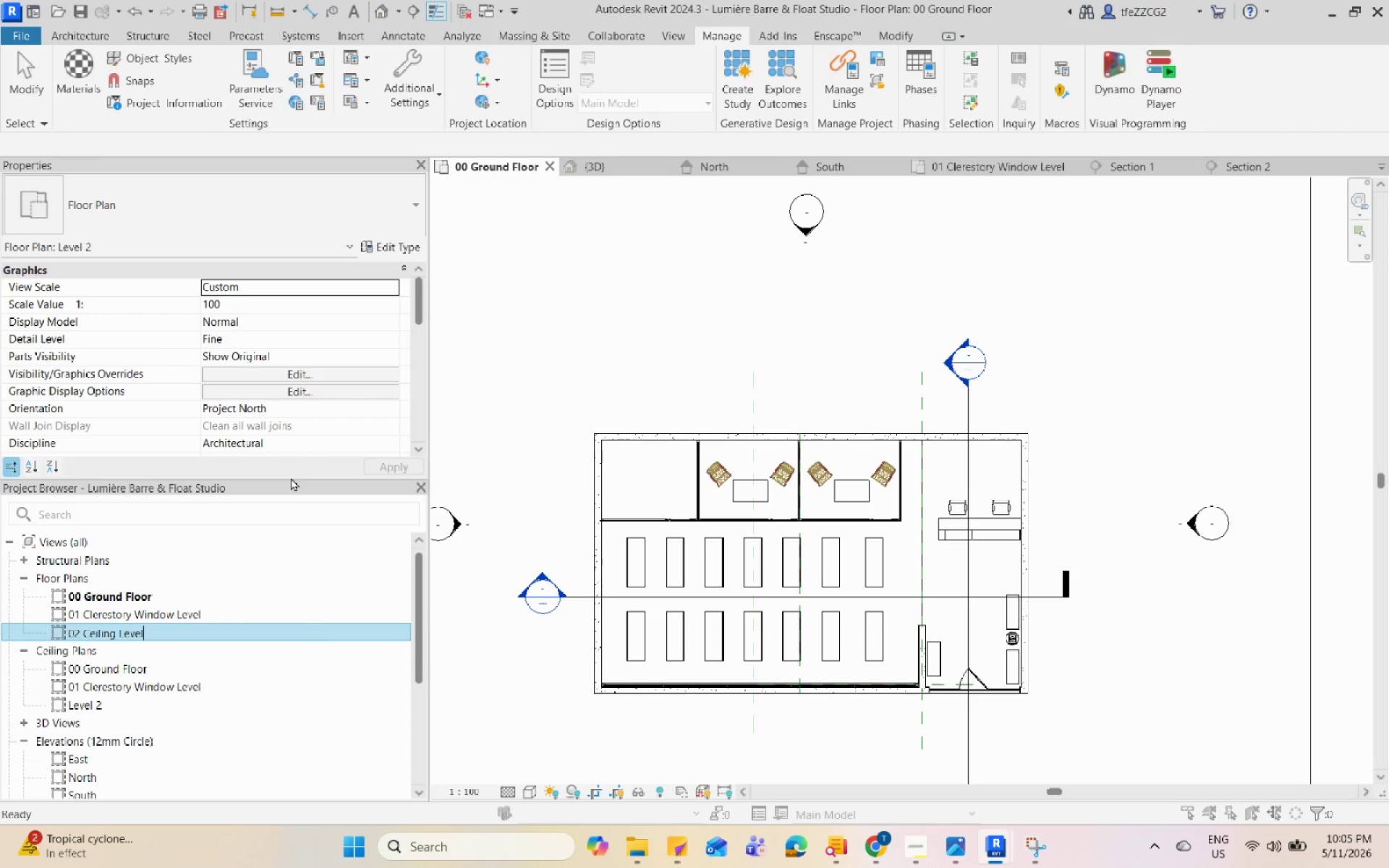 
 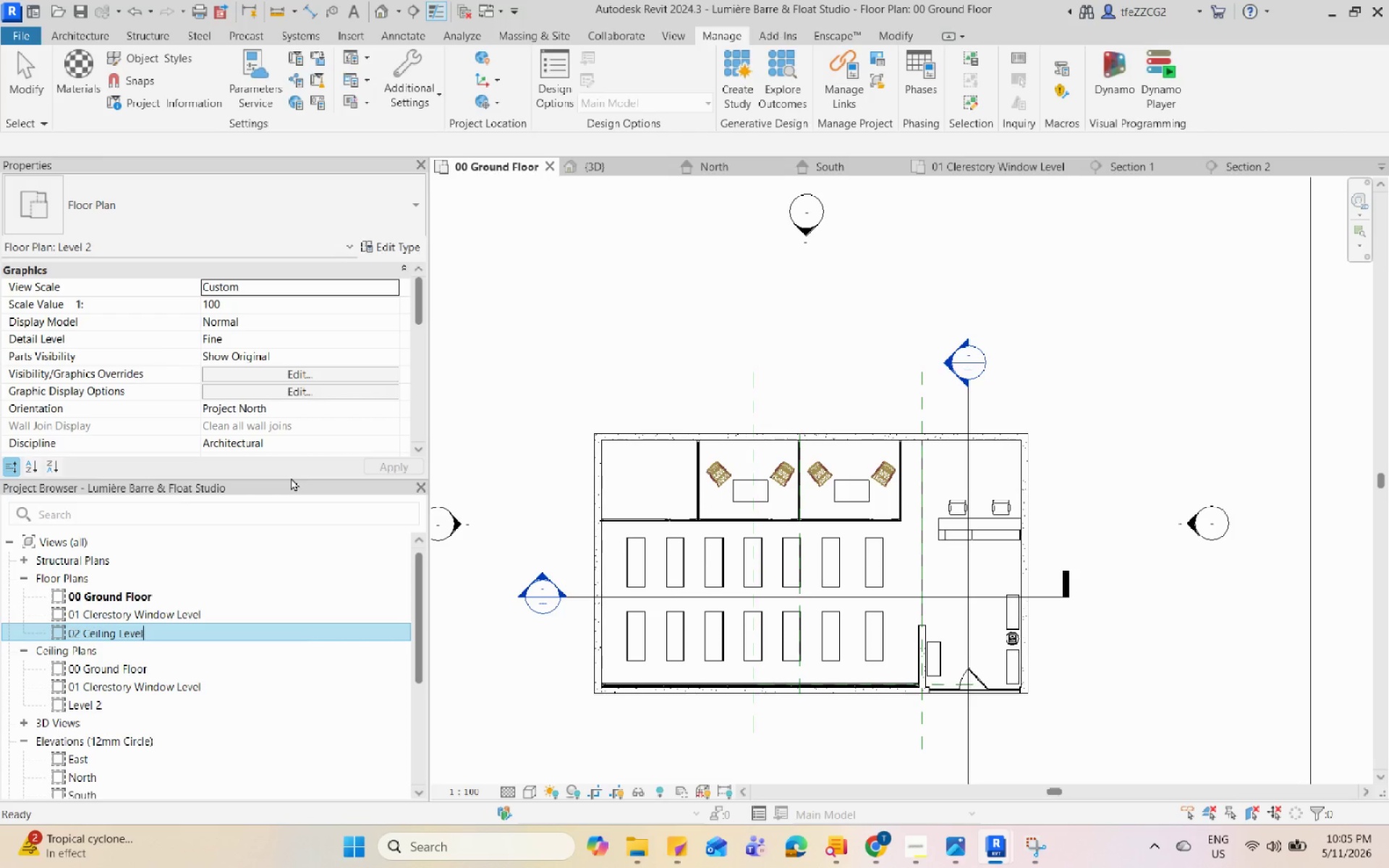 
key(Enter)
 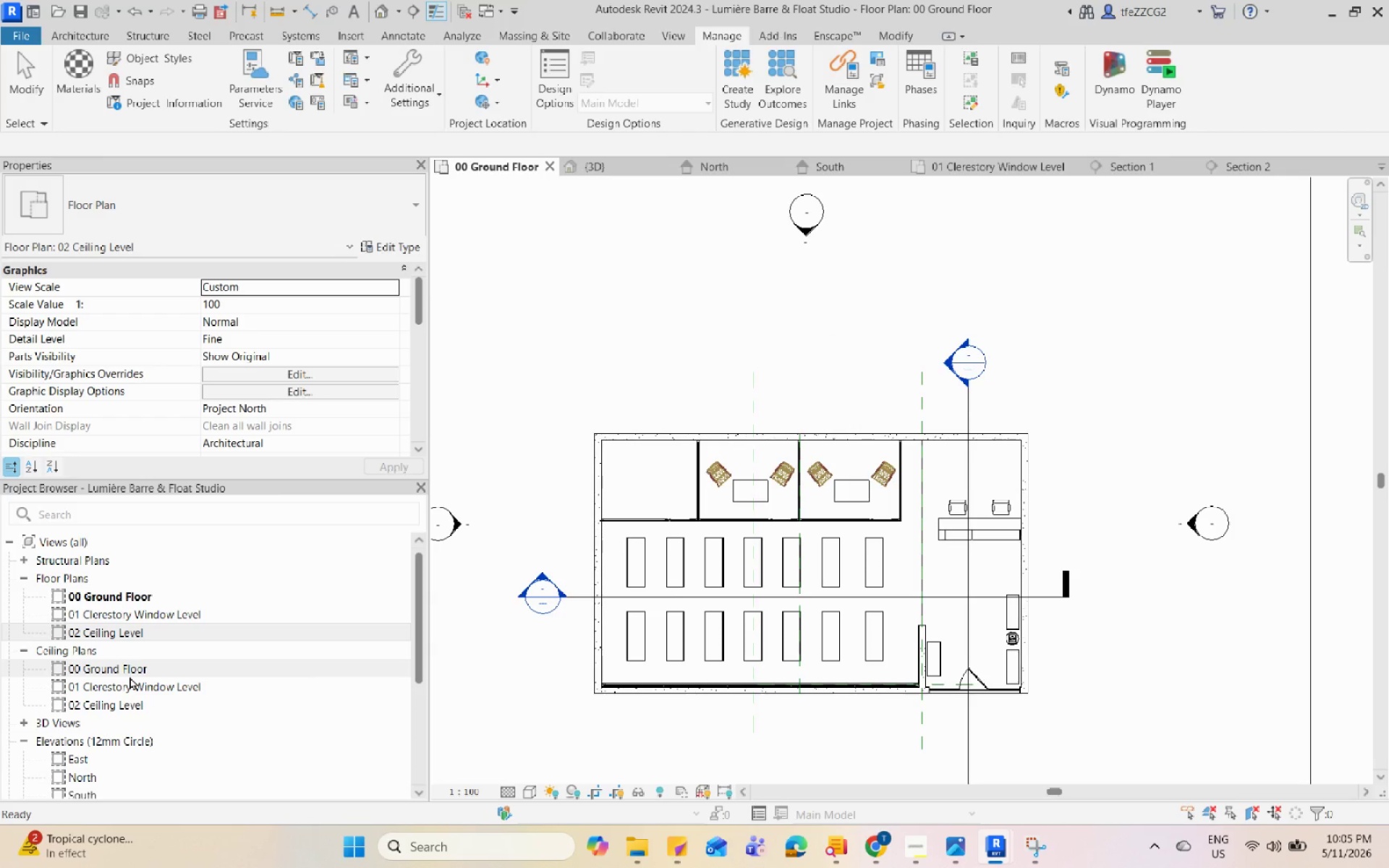 
left_click([914, 841])
 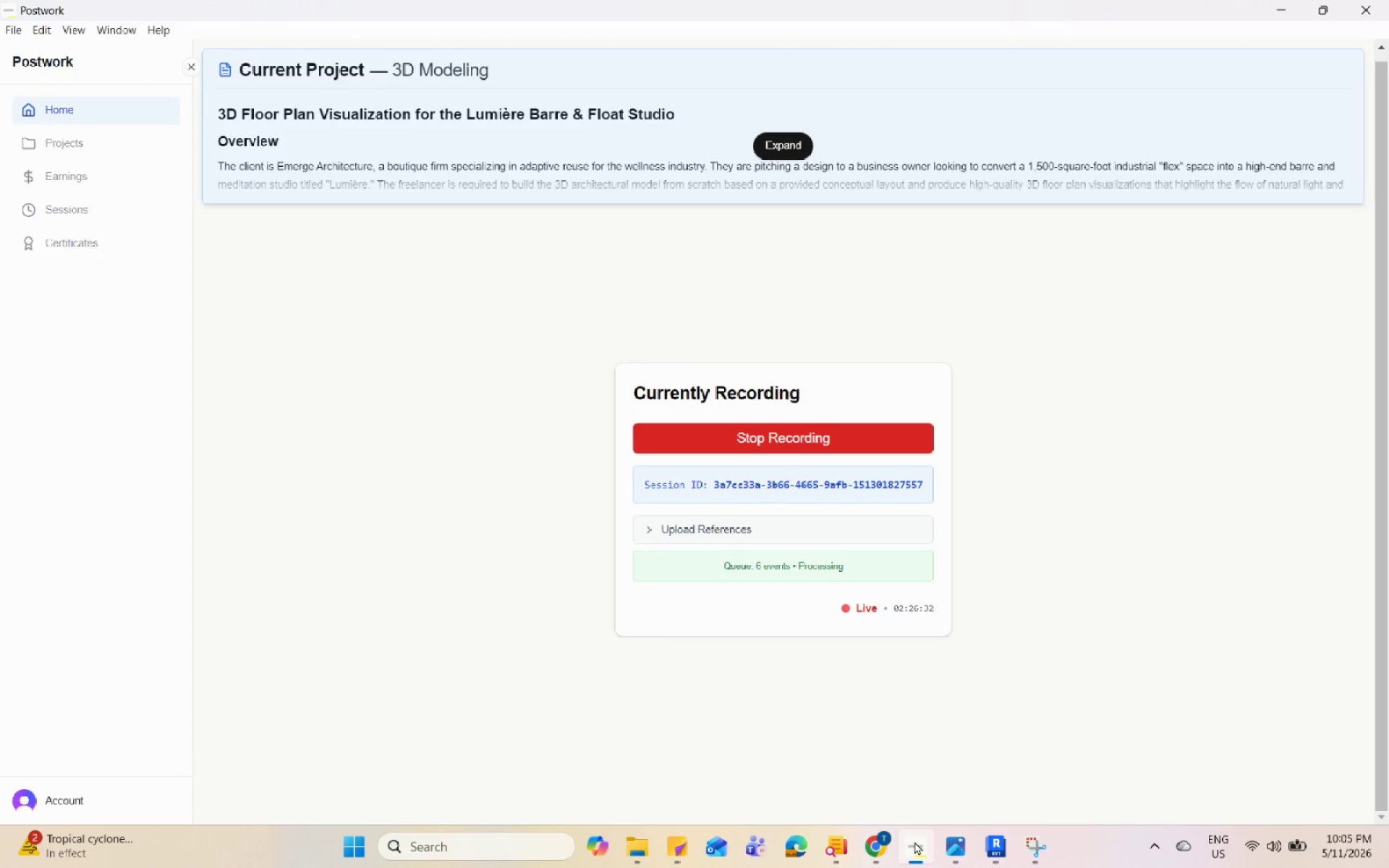 
double_click([914, 841])